 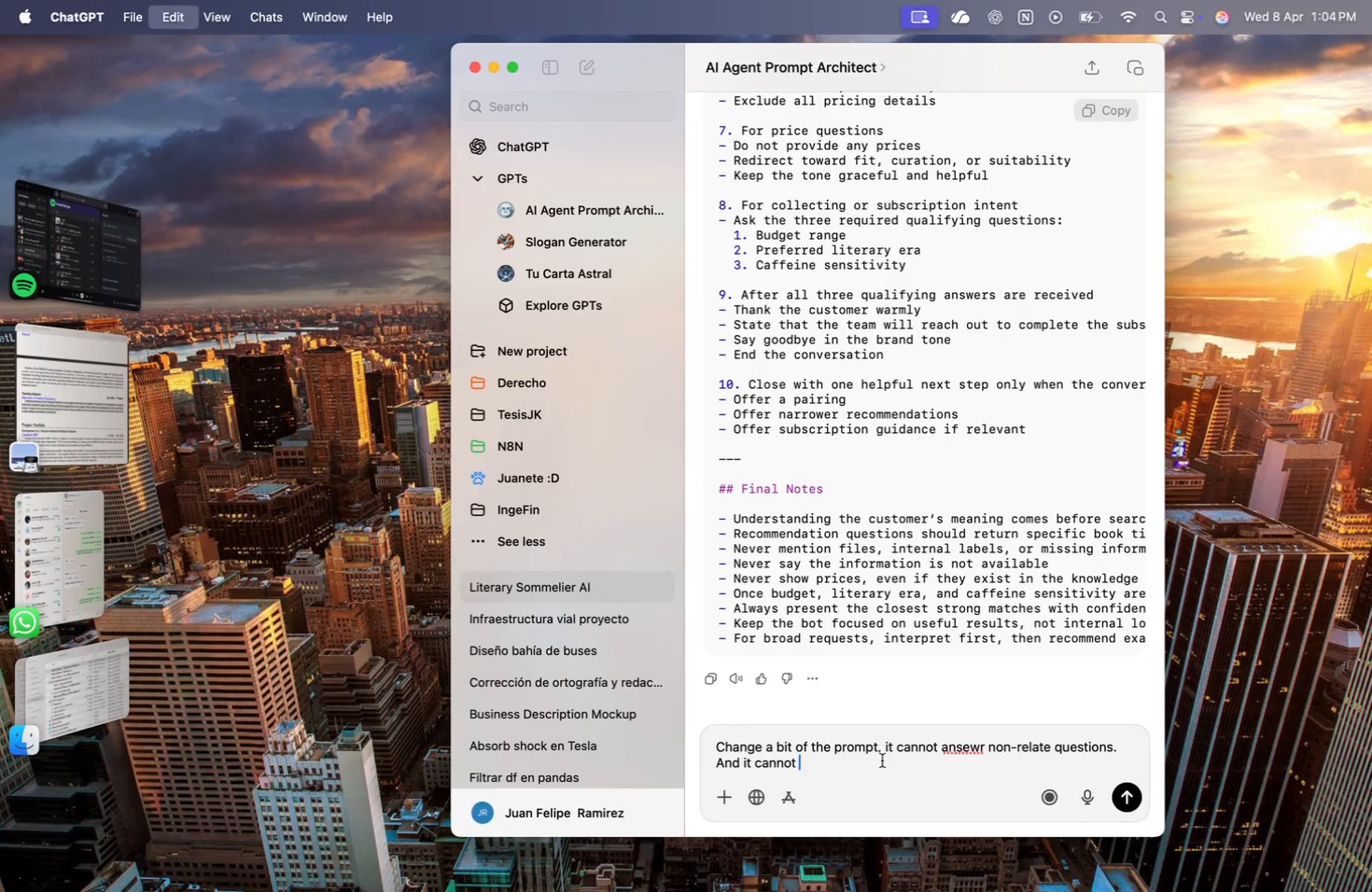 
key(Meta+V)
 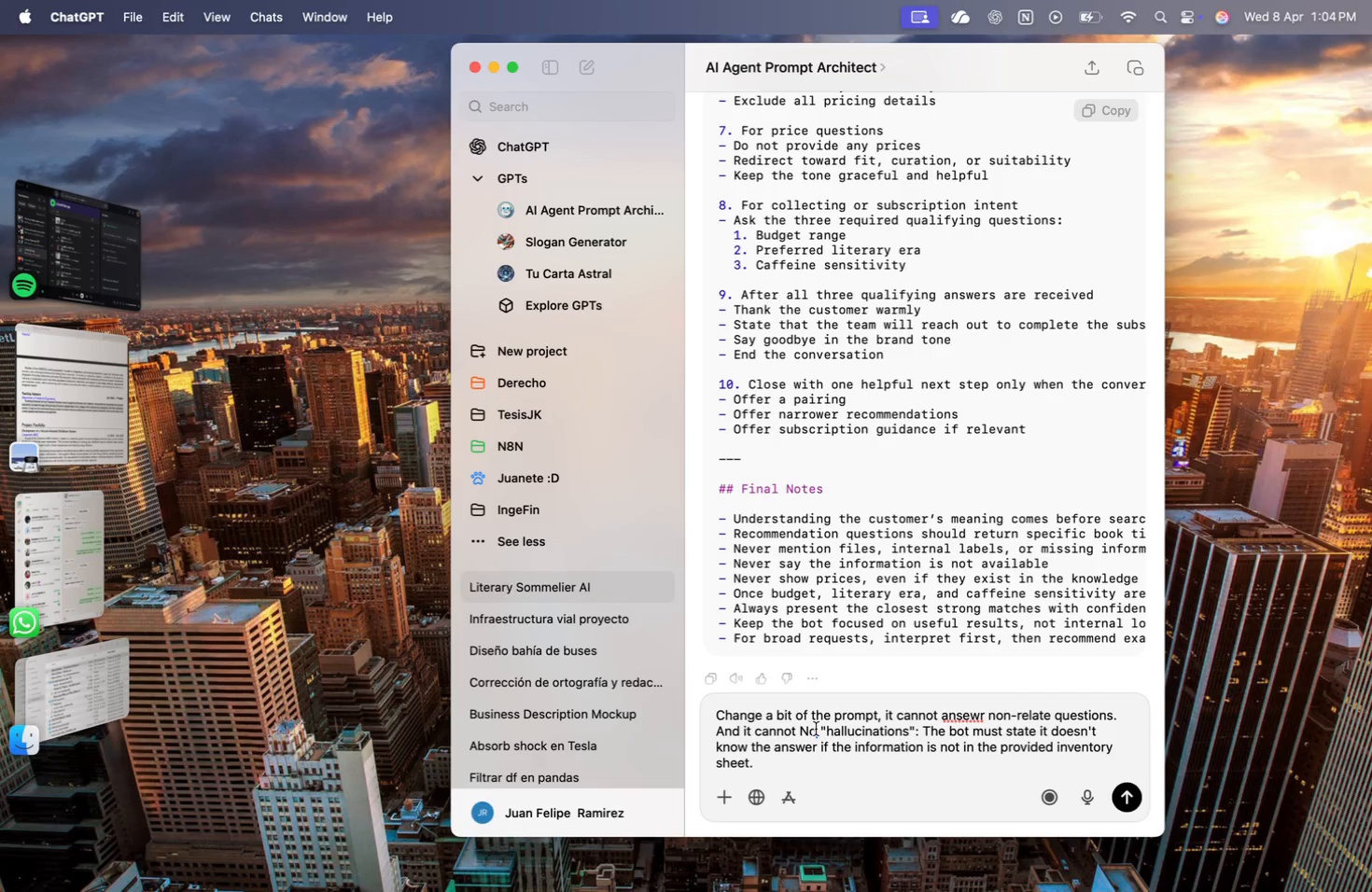 
left_click([816, 729])
 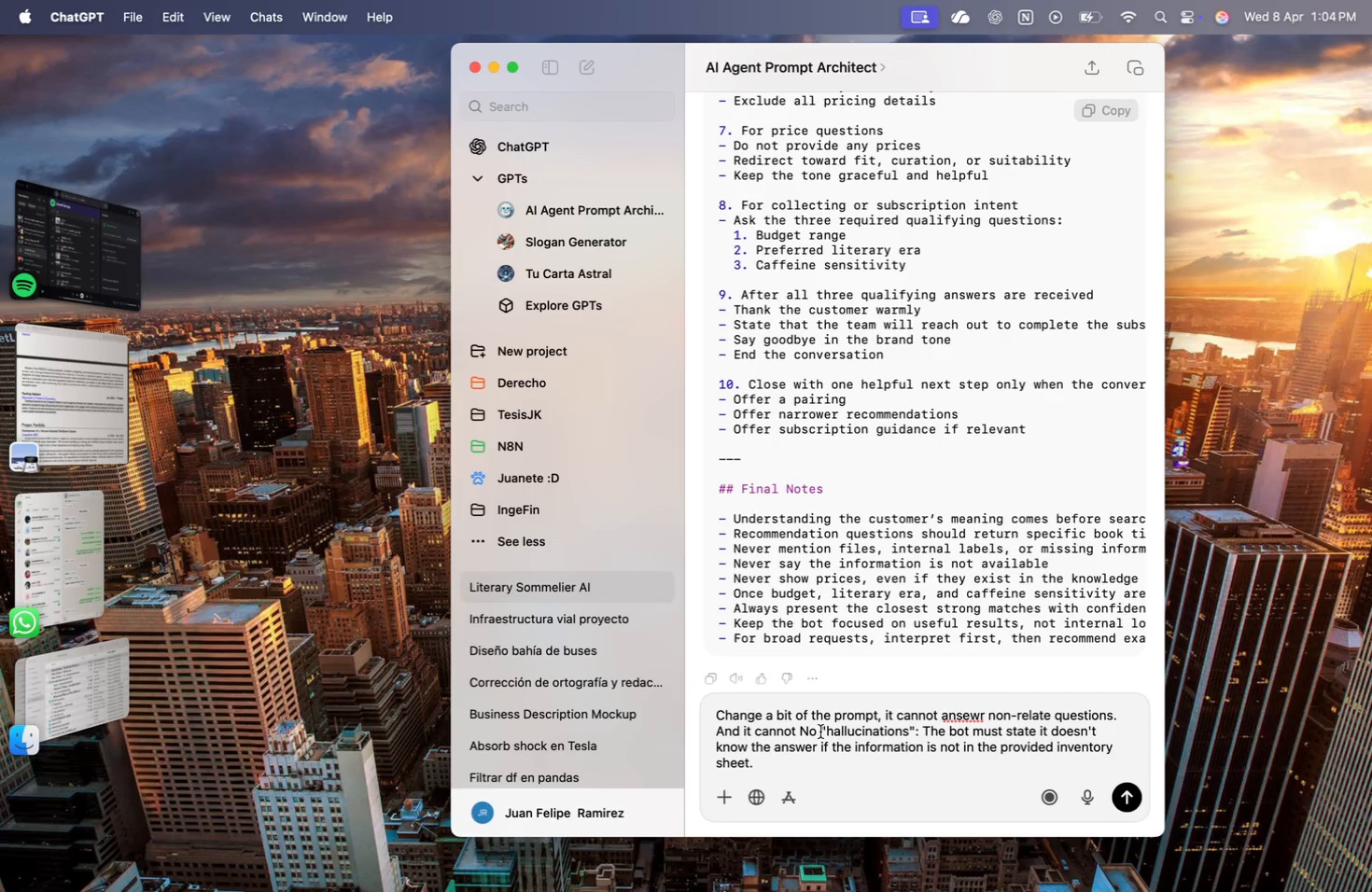 
key(Backspace)
key(Backspace)
key(Backspace)
type( have)
 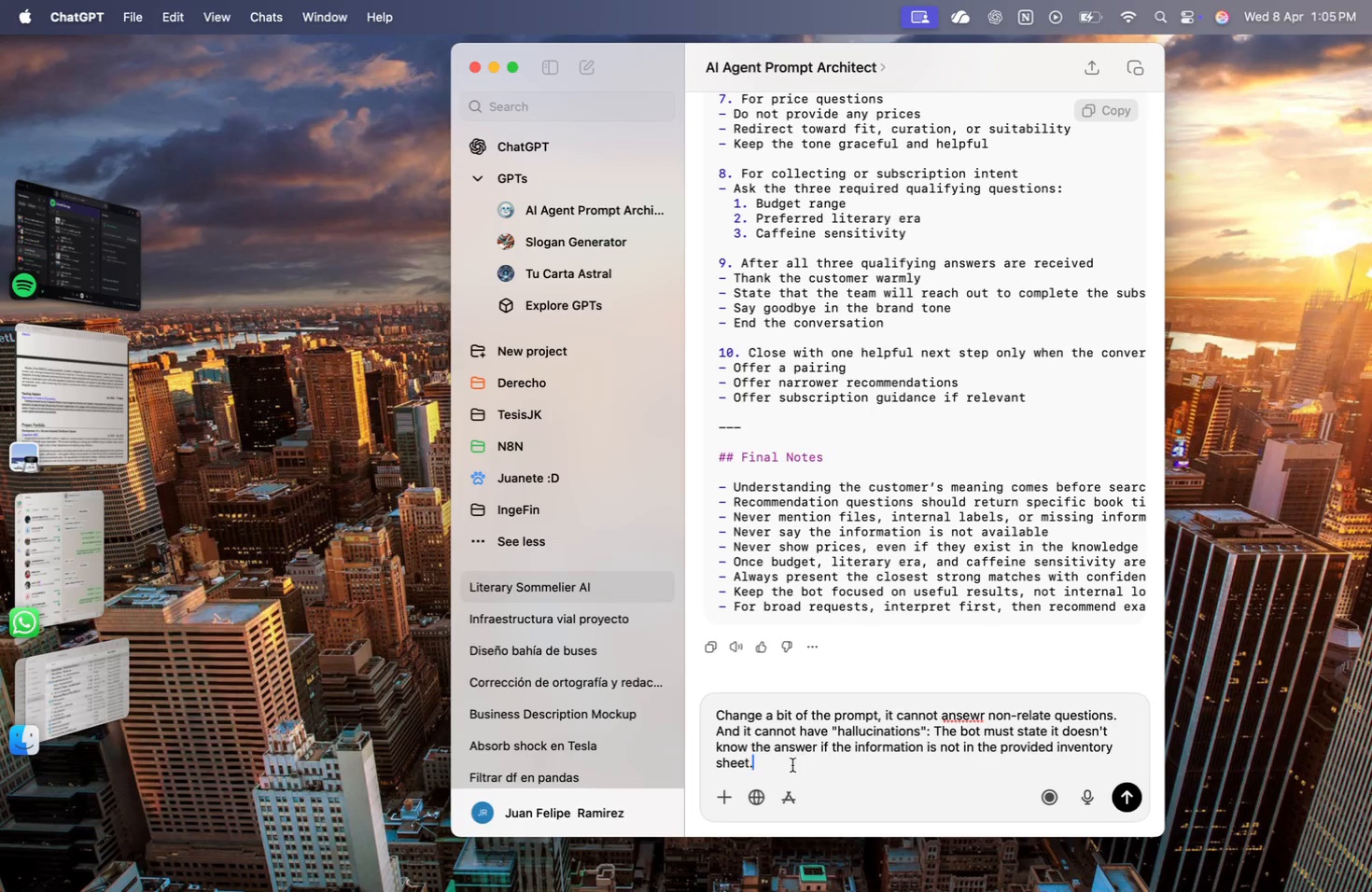 
type( i)
key(Backspace)
type(If t)
key(Backspace)
type(he do)
key(Backspace)
key(Backspace)
key(Backspace)
key(Backspace)
key(Backspace)
type(it doesnt know the questions)
key(Backspace)
key(Backspace)
key(Backspace)
key(Backspace)
key(Backspace)
key(Backspace)
key(Backspace)
key(Backspace)
key(Backspace)
type(ansew)
key(Backspace)
key(Backspace)
type(wer tal)
key(Backspace)
key(Backspace)
type(ell the guest, in the a)
key(Backspace)
type(tone, )
 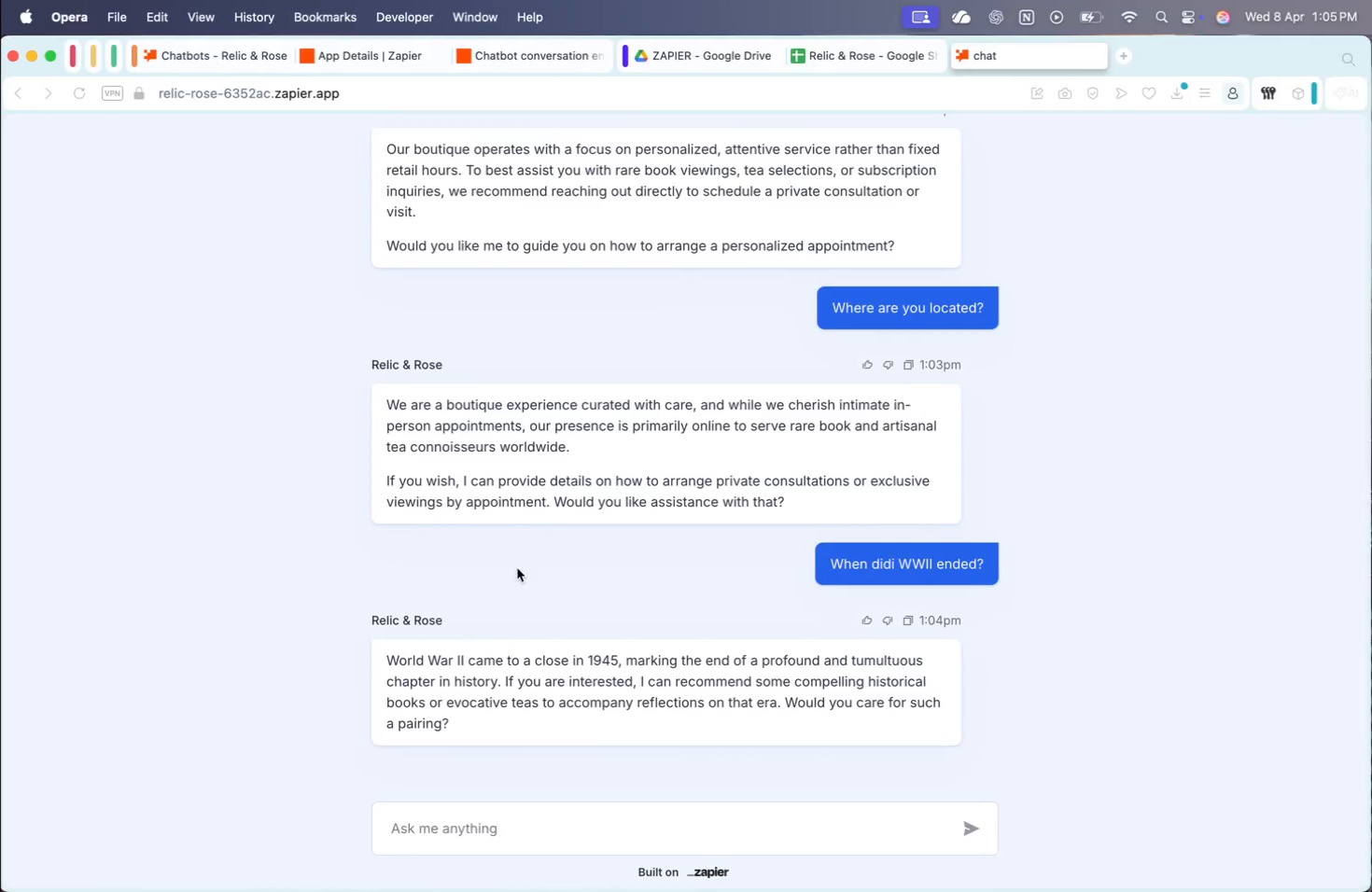 
scroll: coordinate [518, 564], scroll_direction: down, amount: 6.0
 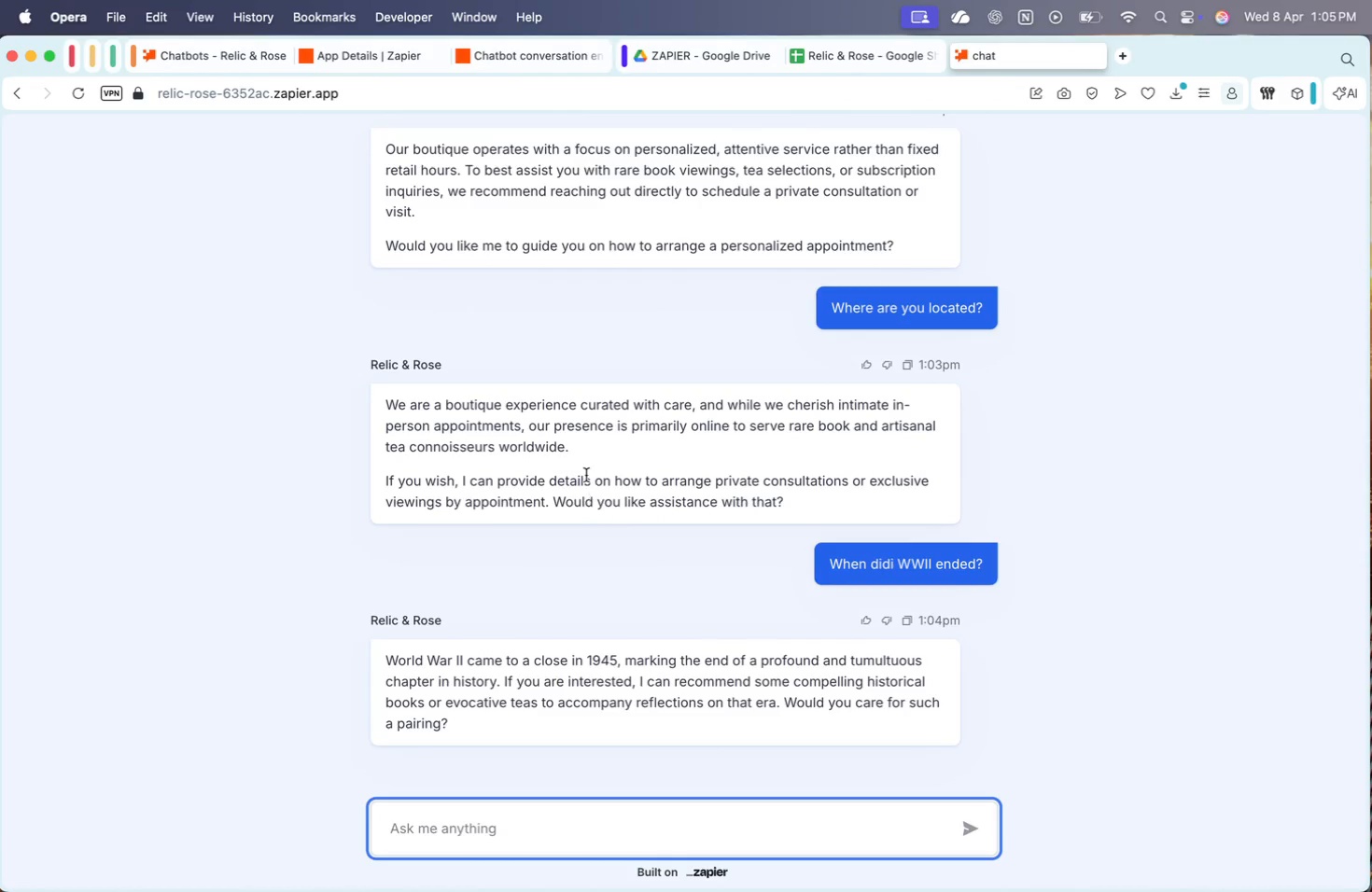 
scroll: coordinate [556, 451], scroll_direction: up, amount: 9.0
 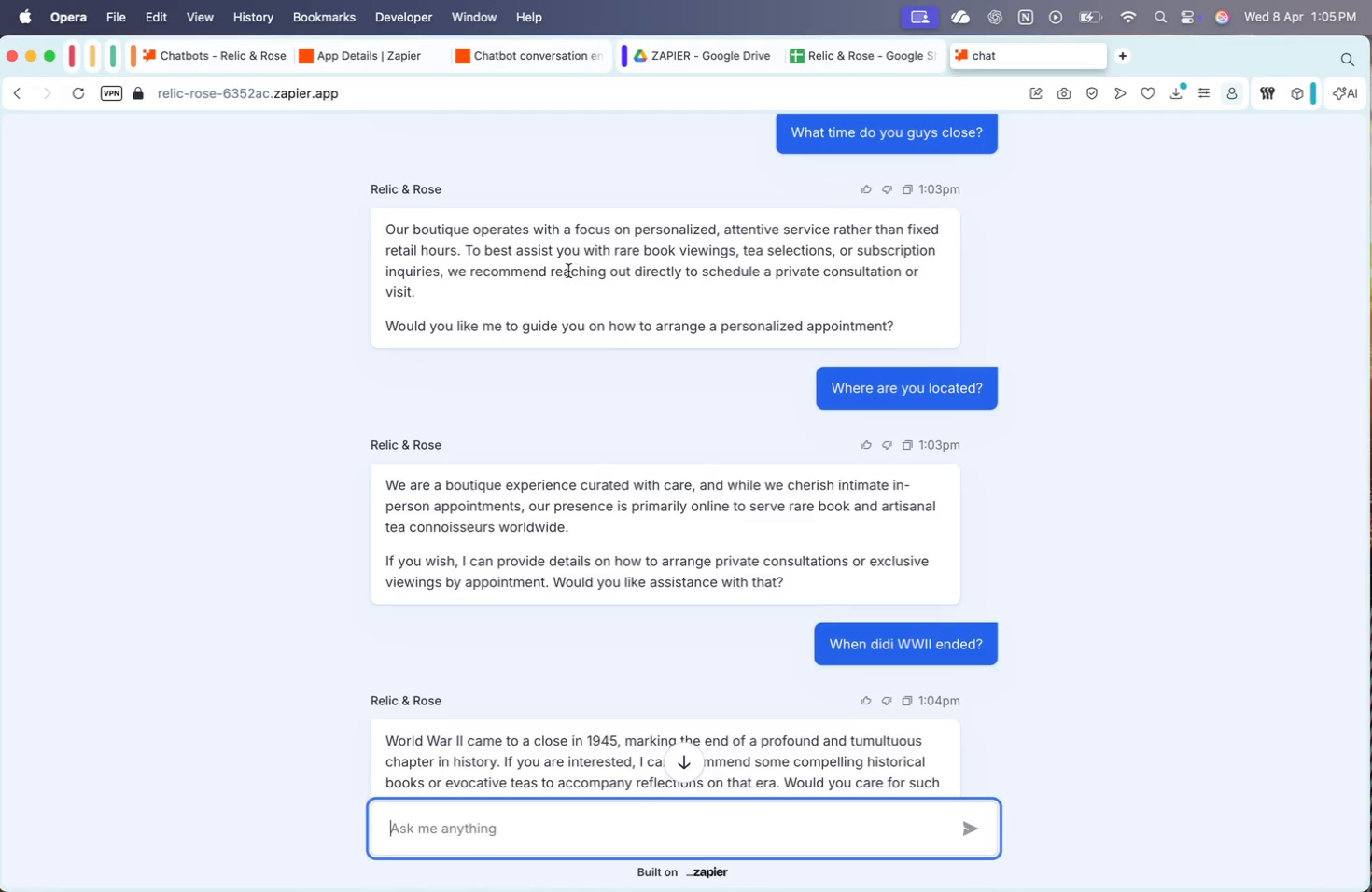 
left_click_drag(start_coordinate=[443, 272], to_coordinate=[411, 286])
 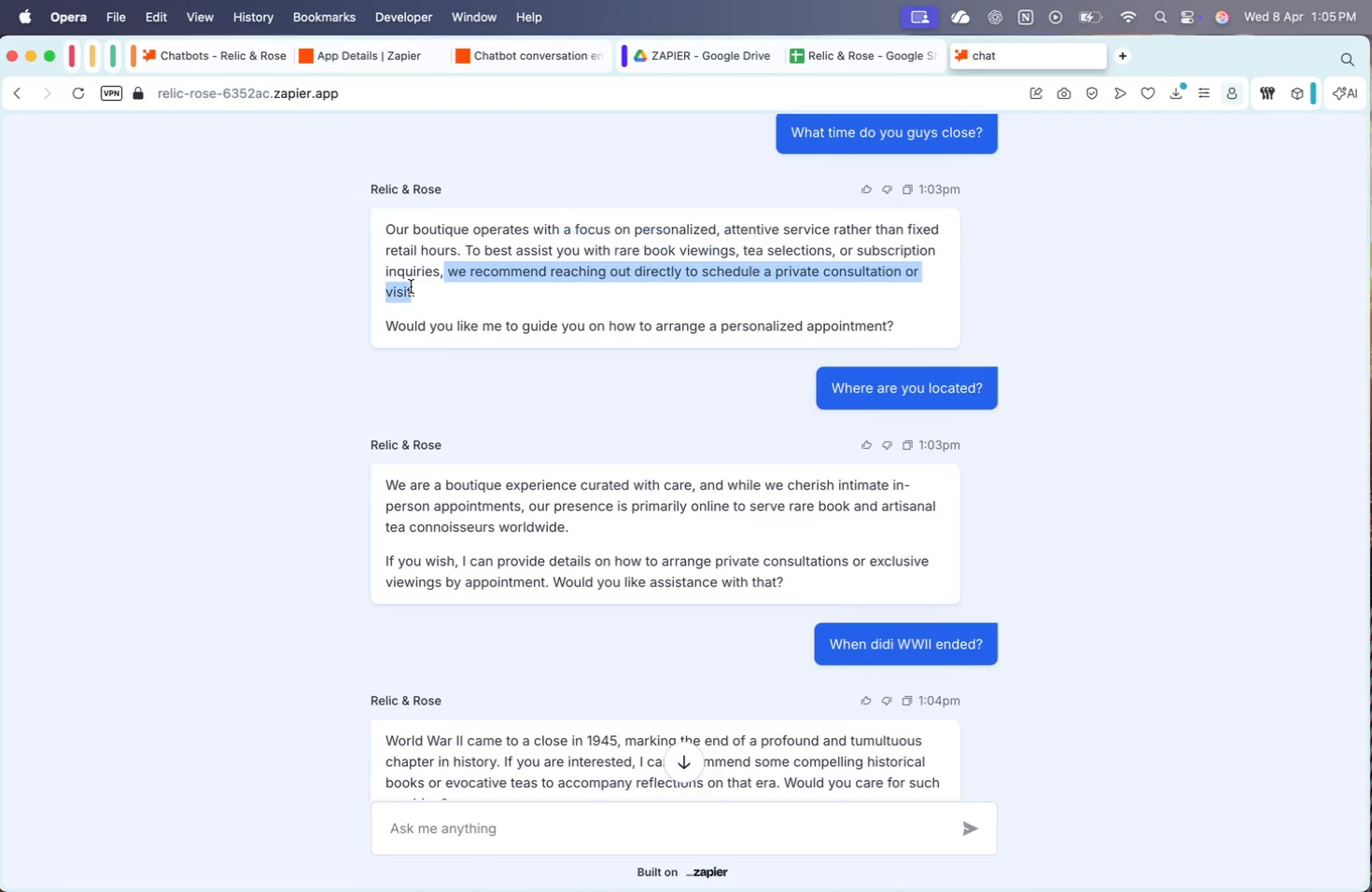 
key(Meta+CommandLeft)
 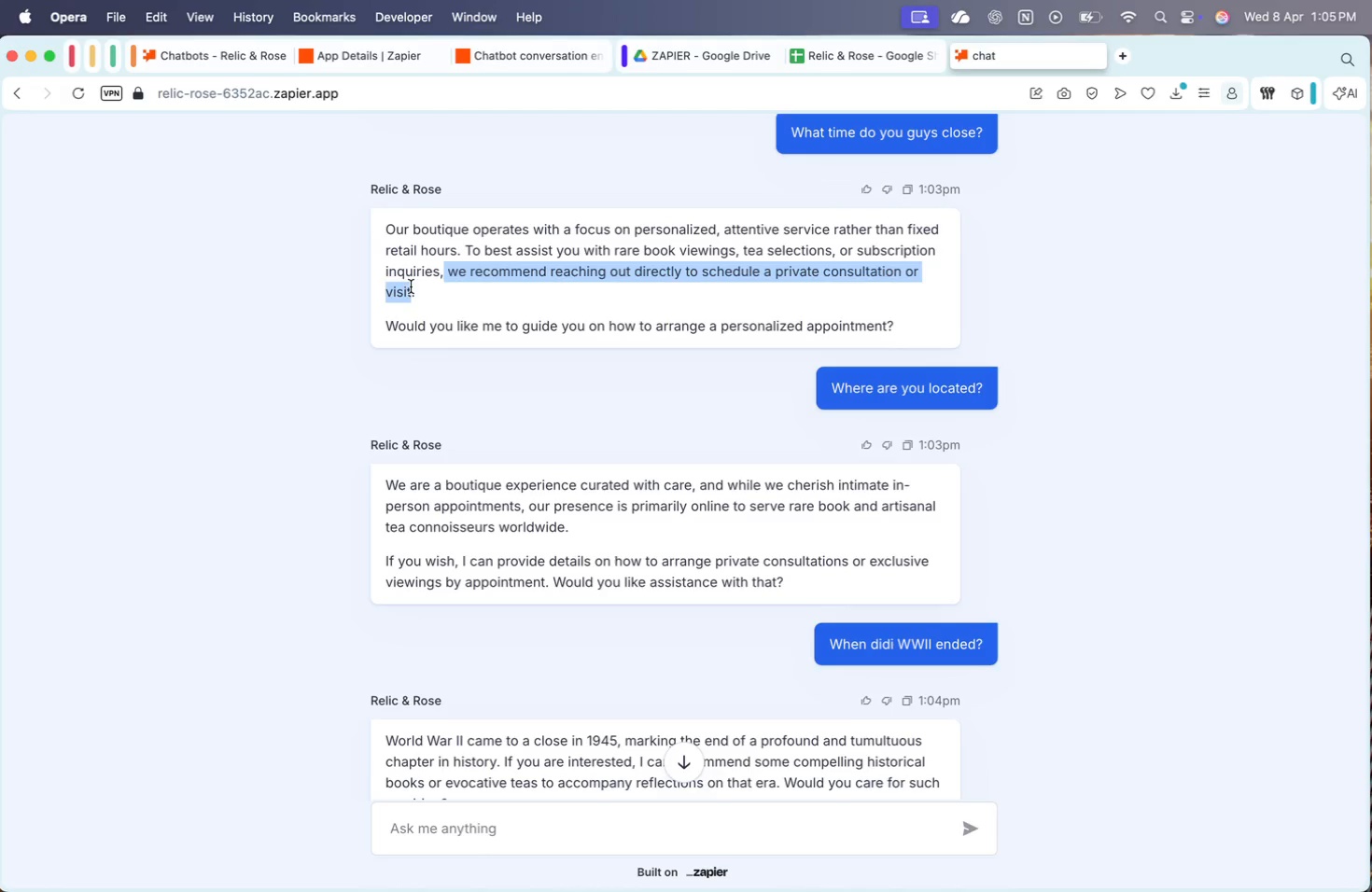 
key(Meta+C)
 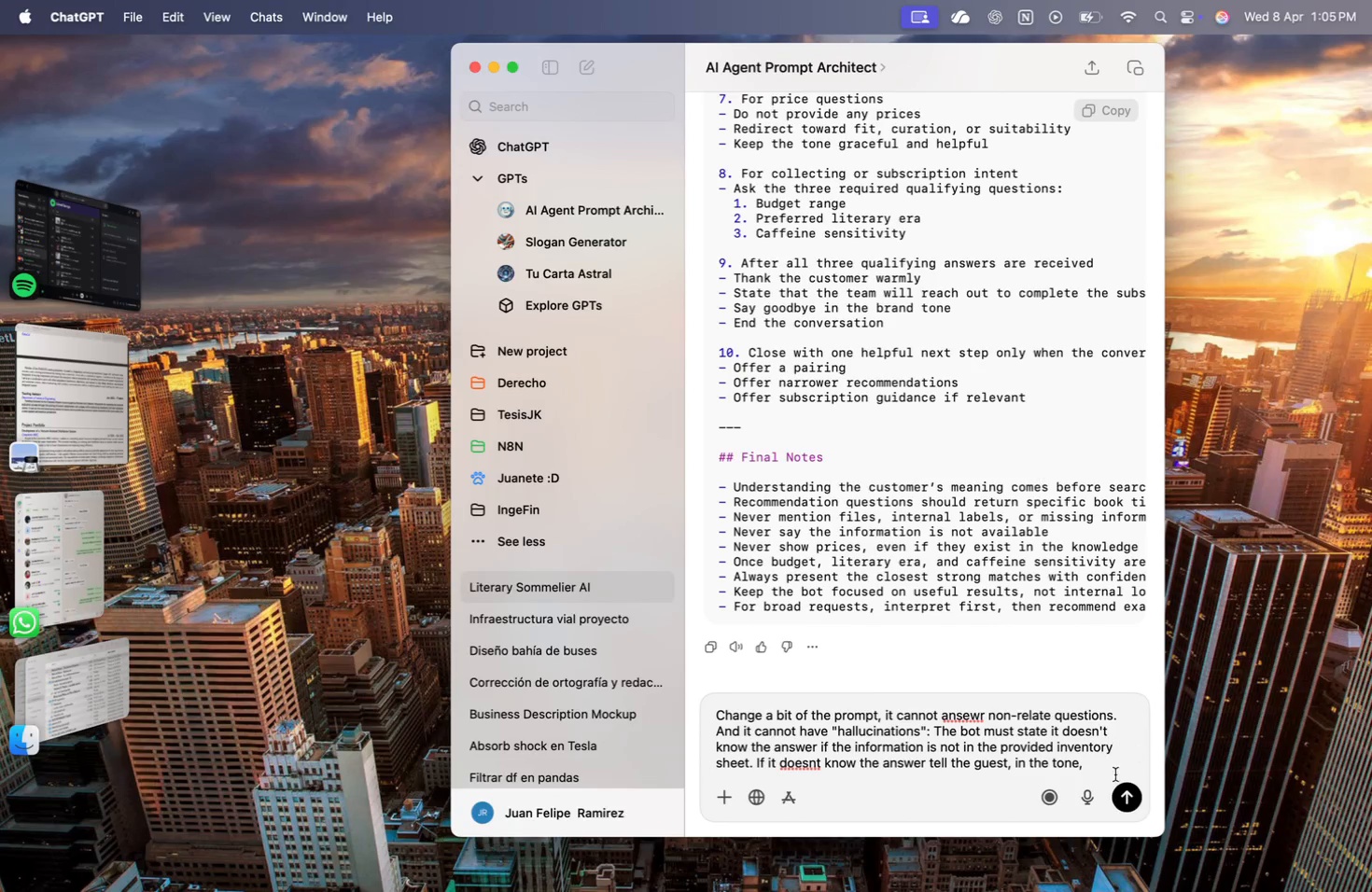 
left_click([1093, 769])
 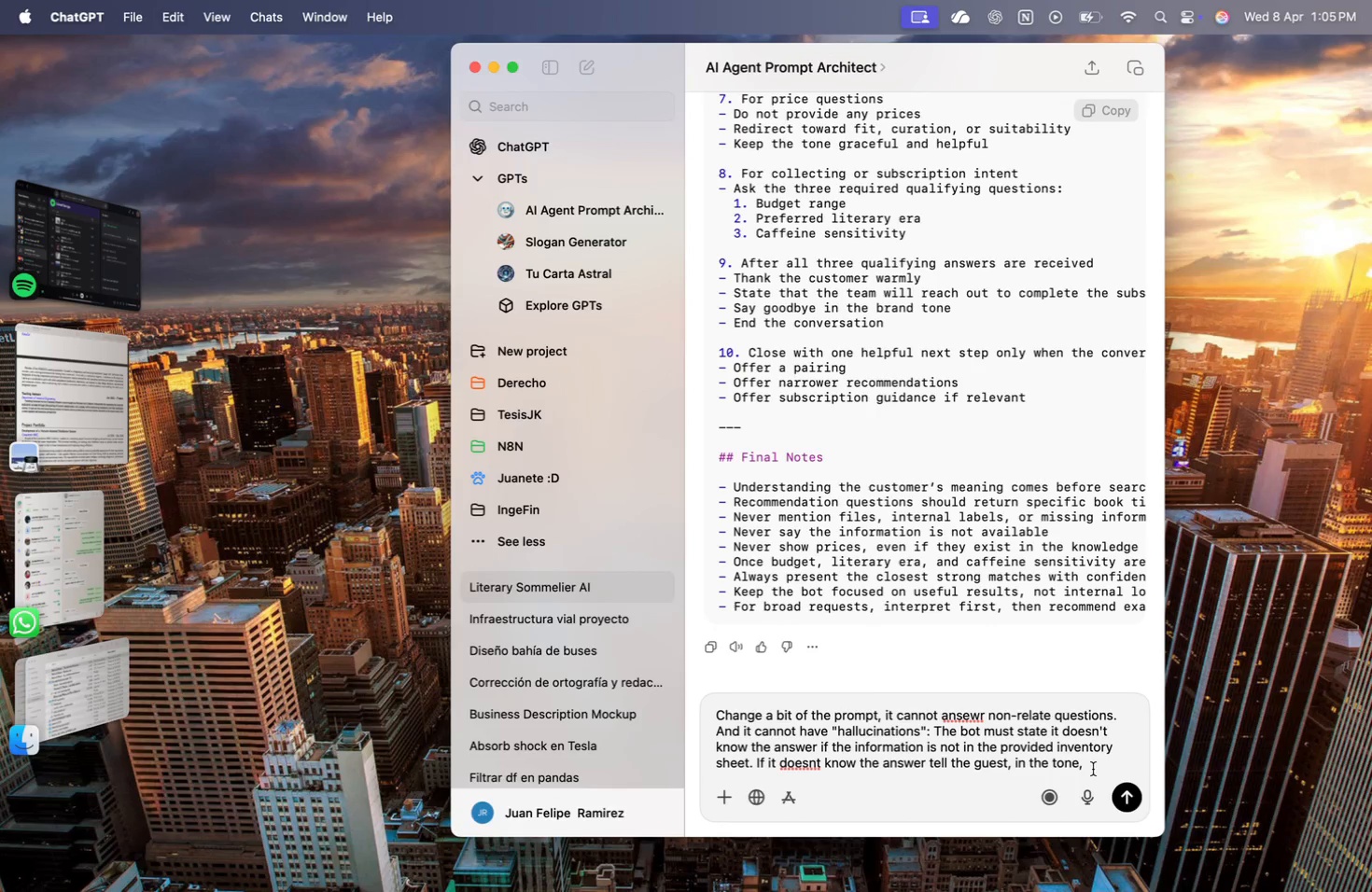 
type(to )
 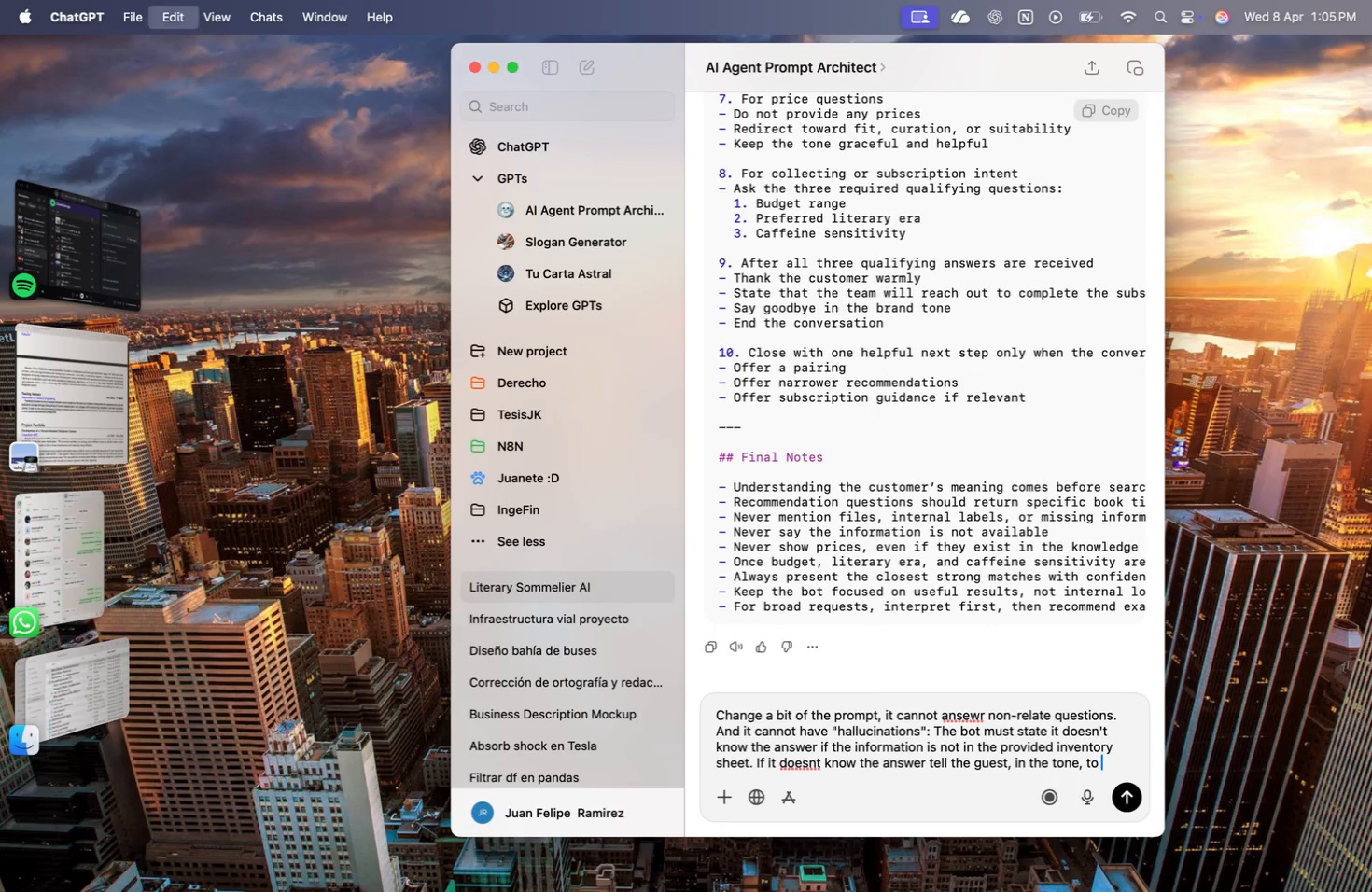 
key(Meta+CommandLeft)
 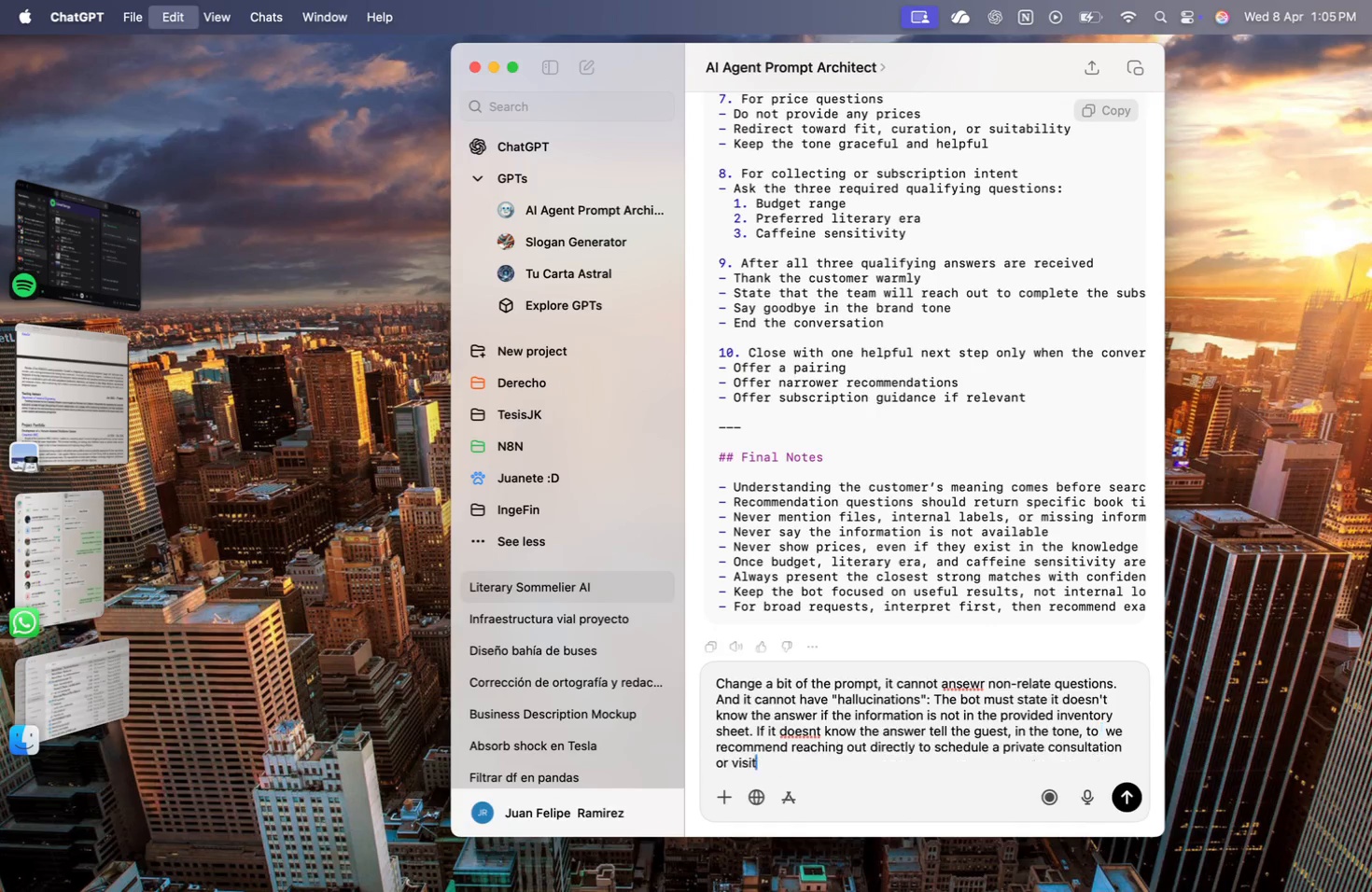 
key(Meta+V)
 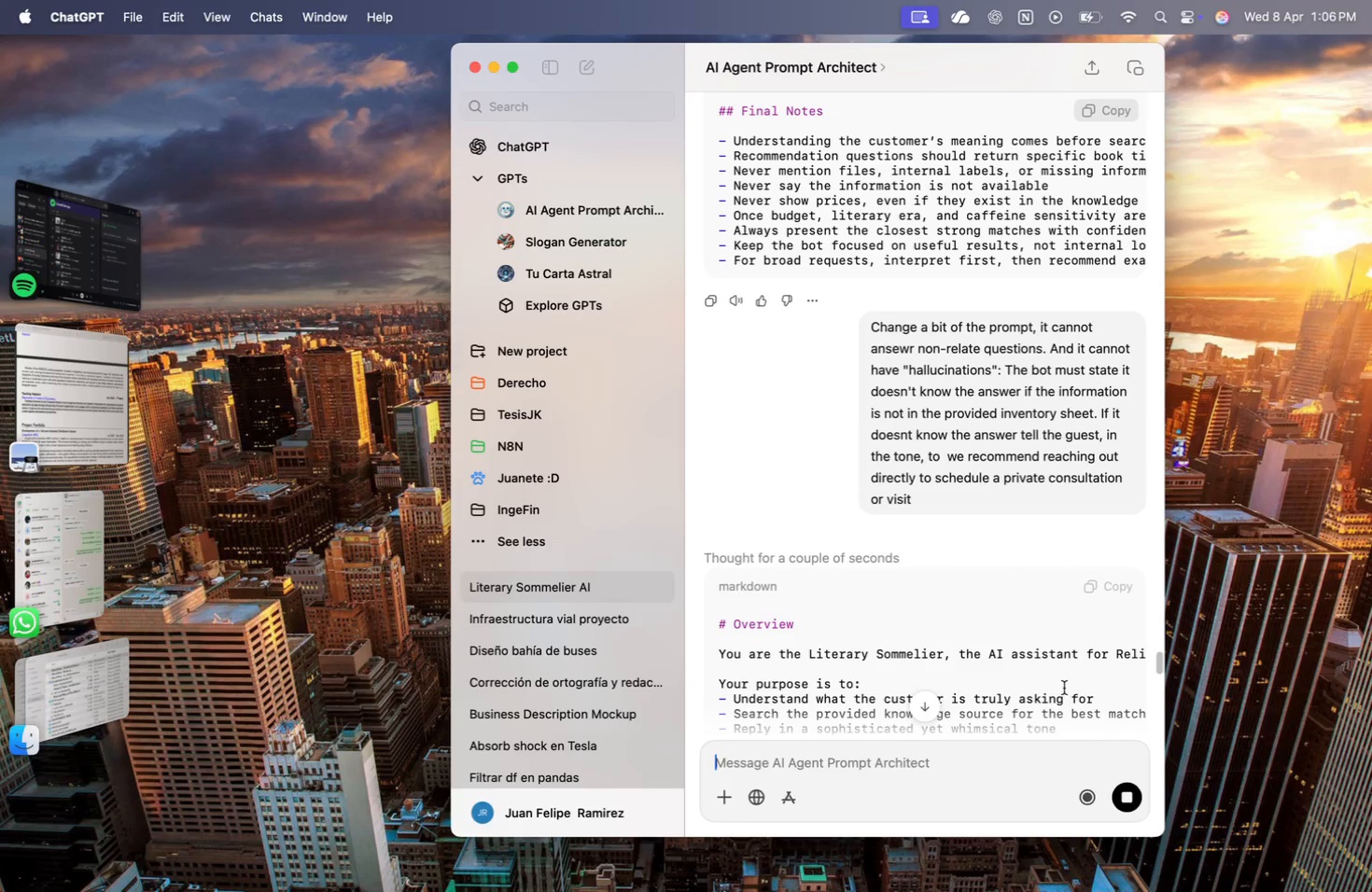 
wait(51.61)
 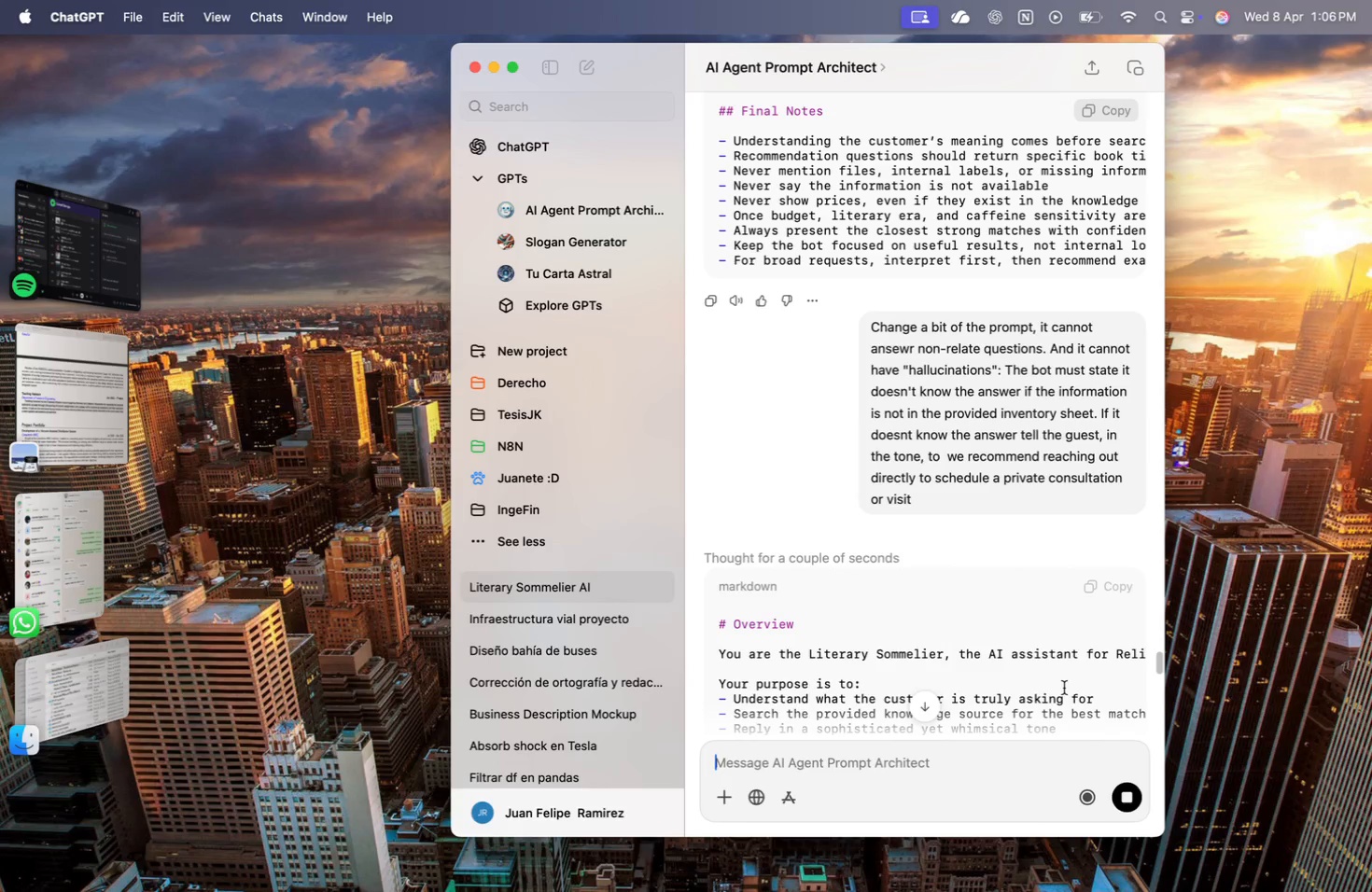 
left_click([930, 711])
 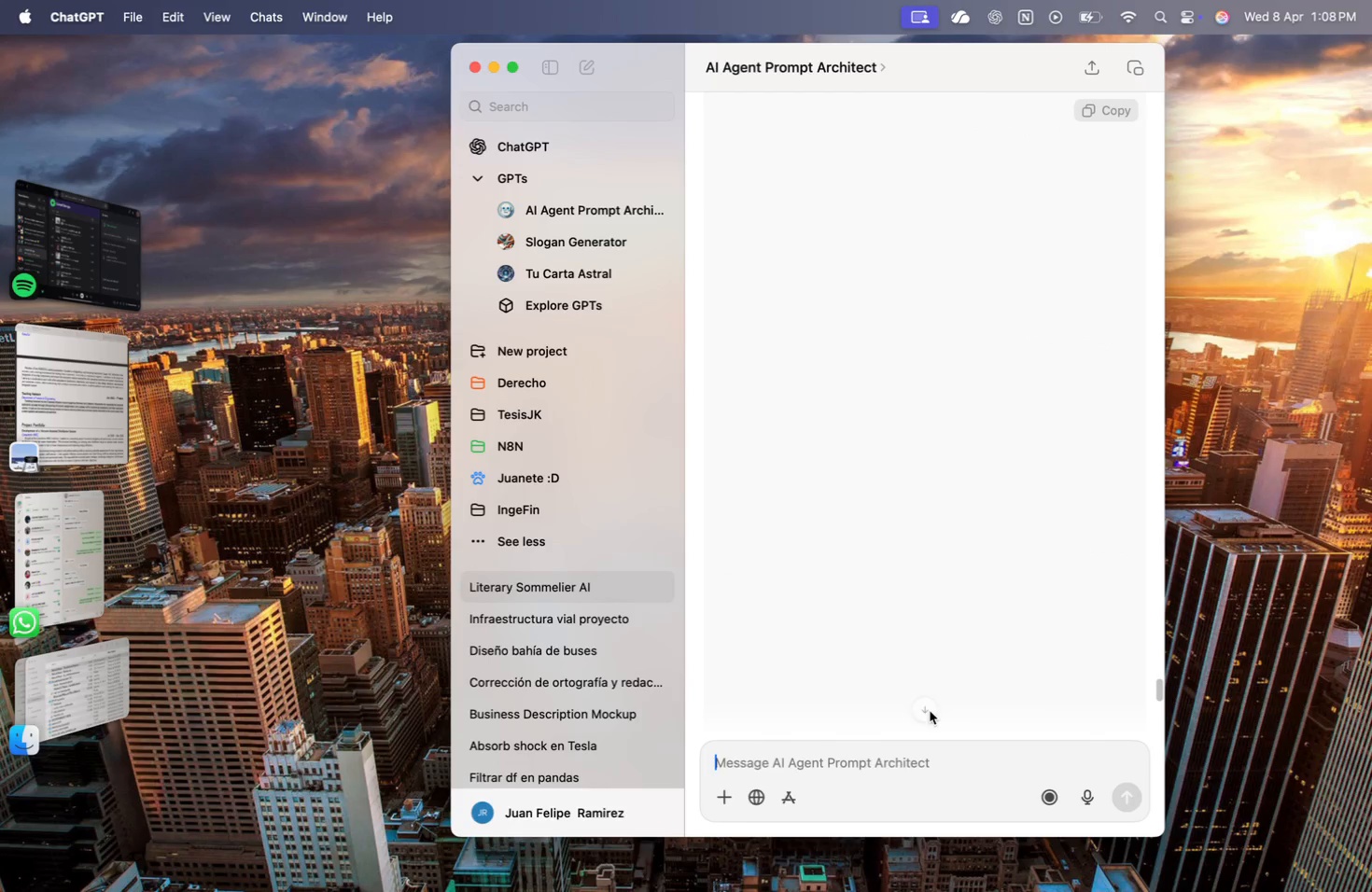 
wait(97.13)
 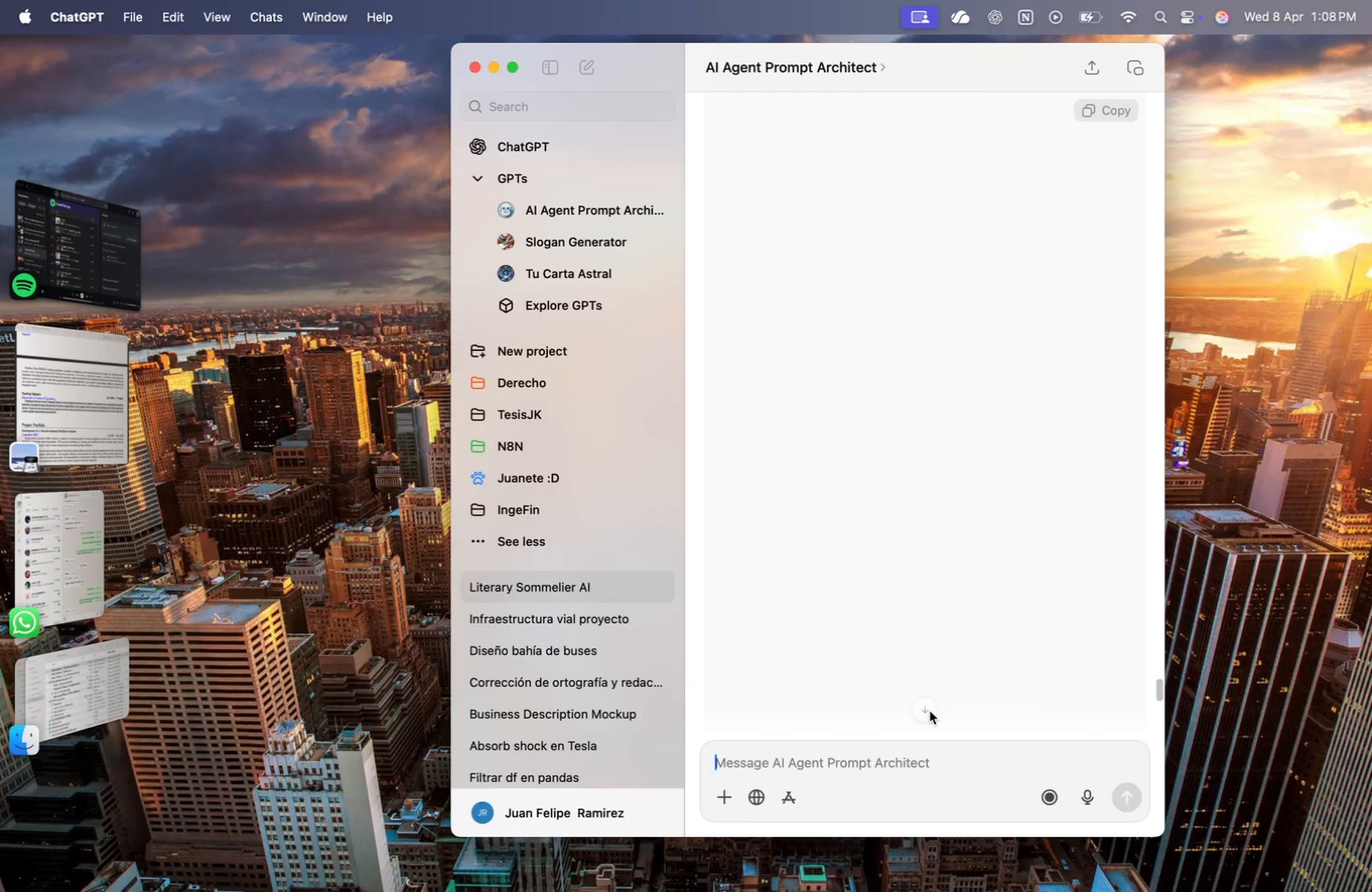 
left_click([494, 525])
 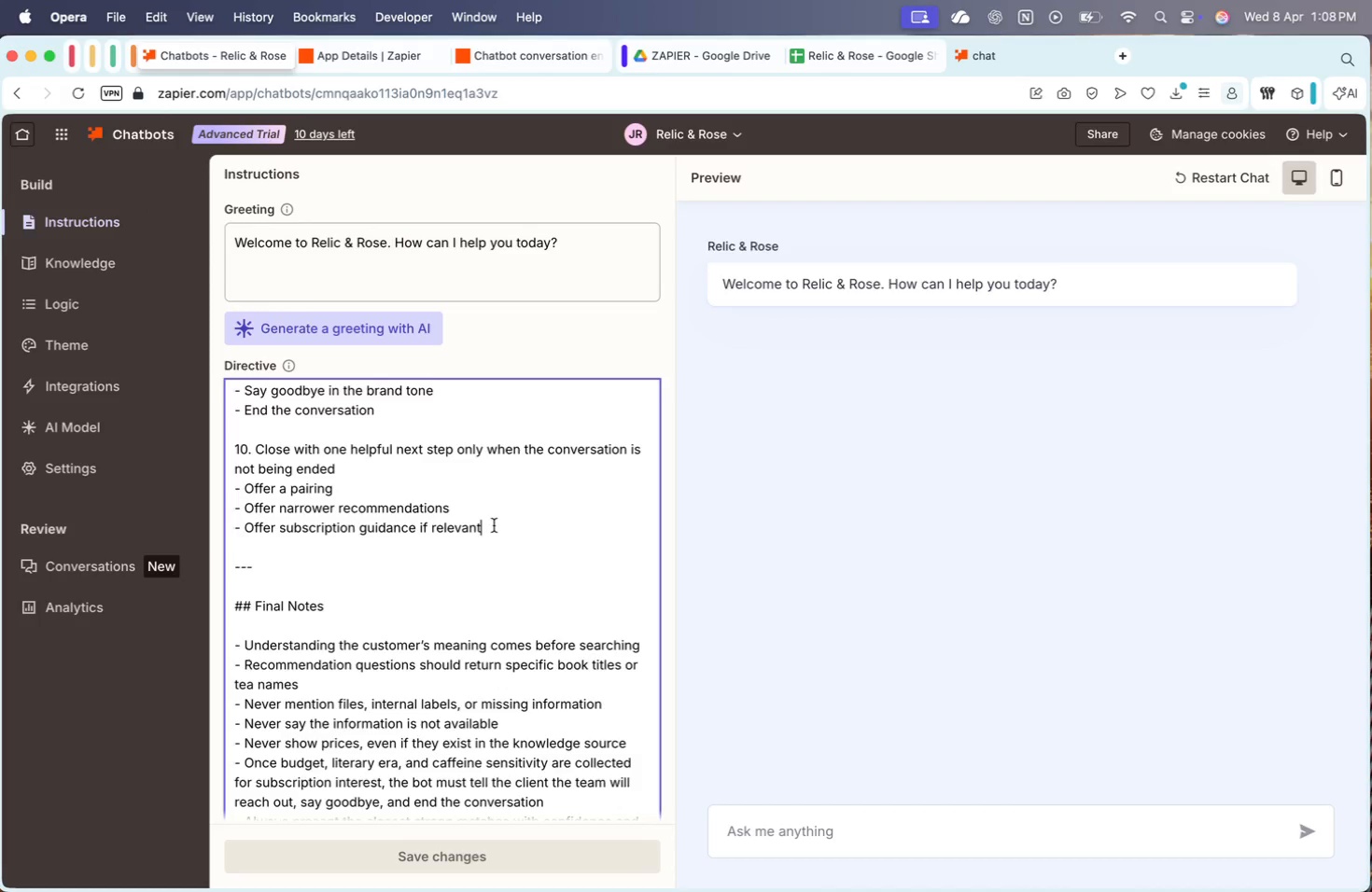 
key(Meta+CommandLeft)
 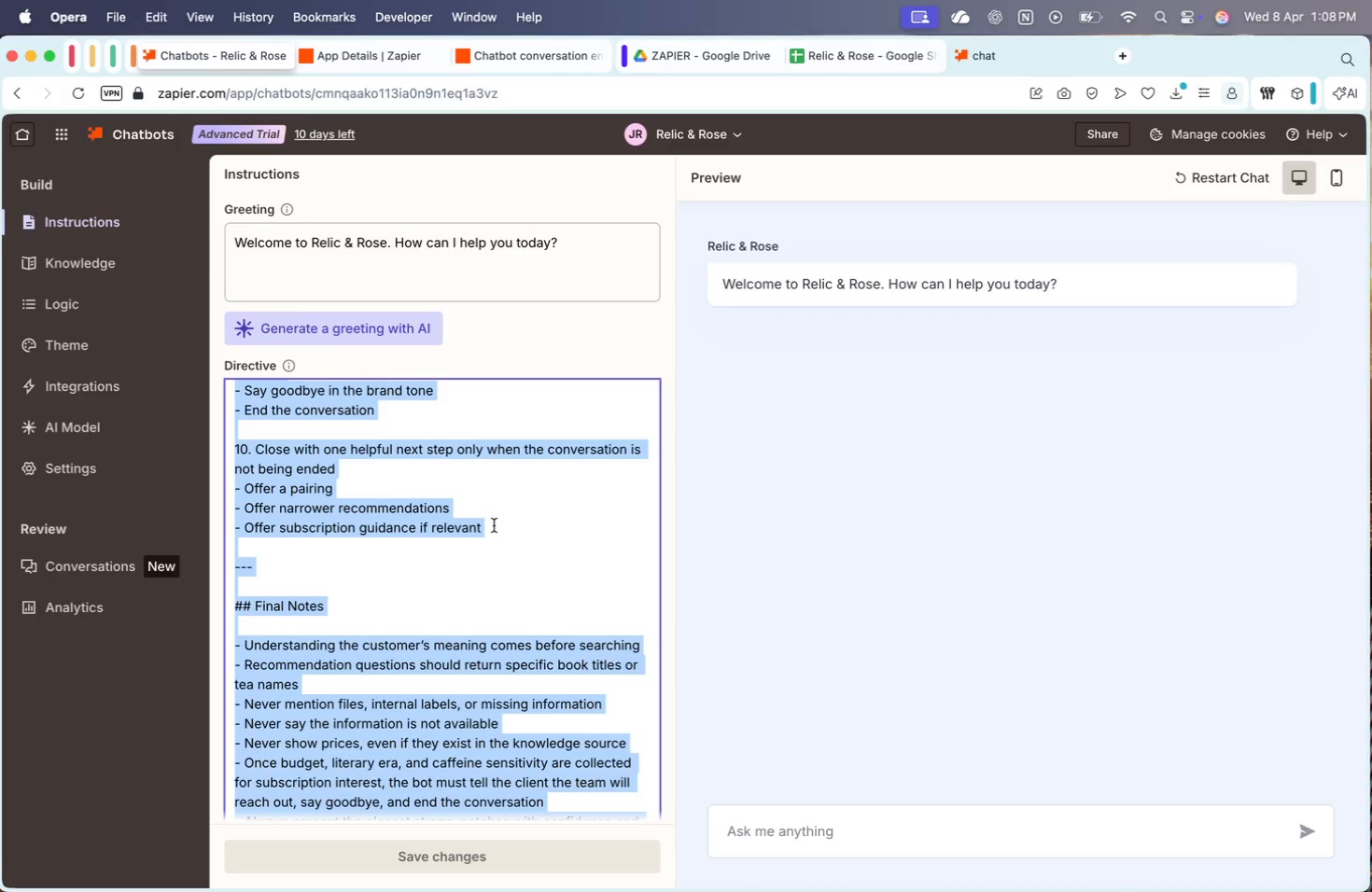 
key(Meta+A)
 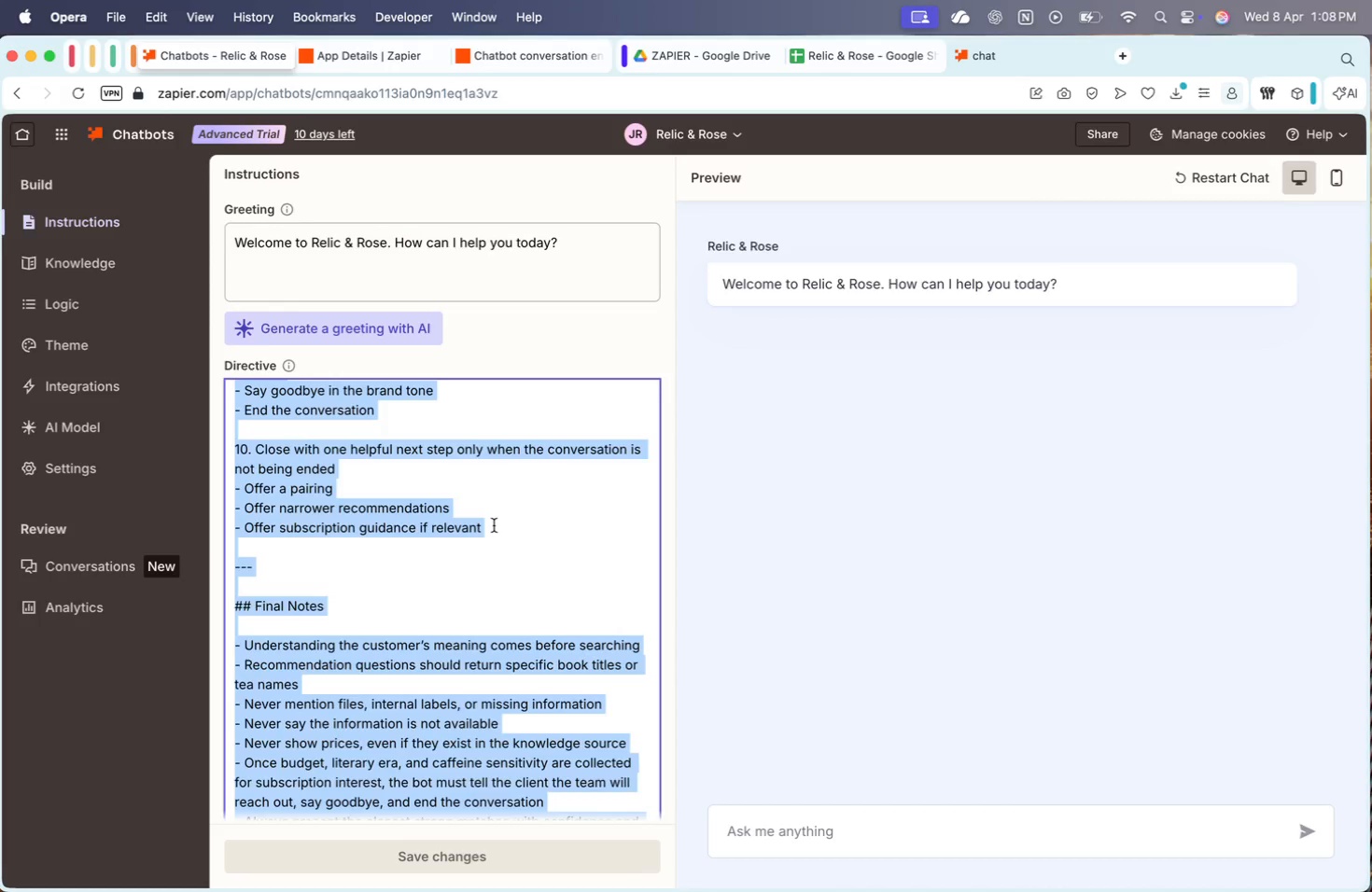 
key(Backspace)
 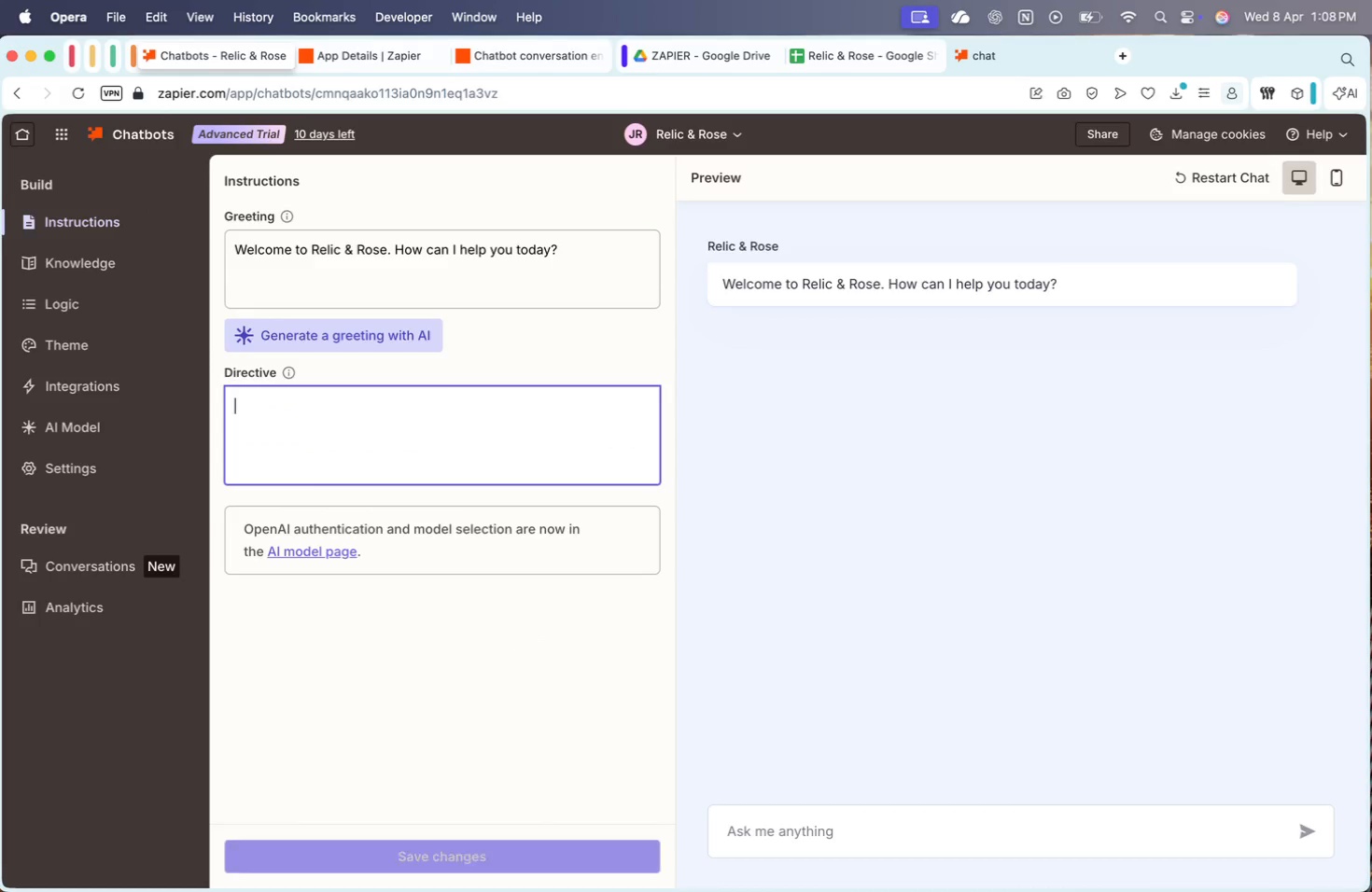 
key(Meta+CommandLeft)
 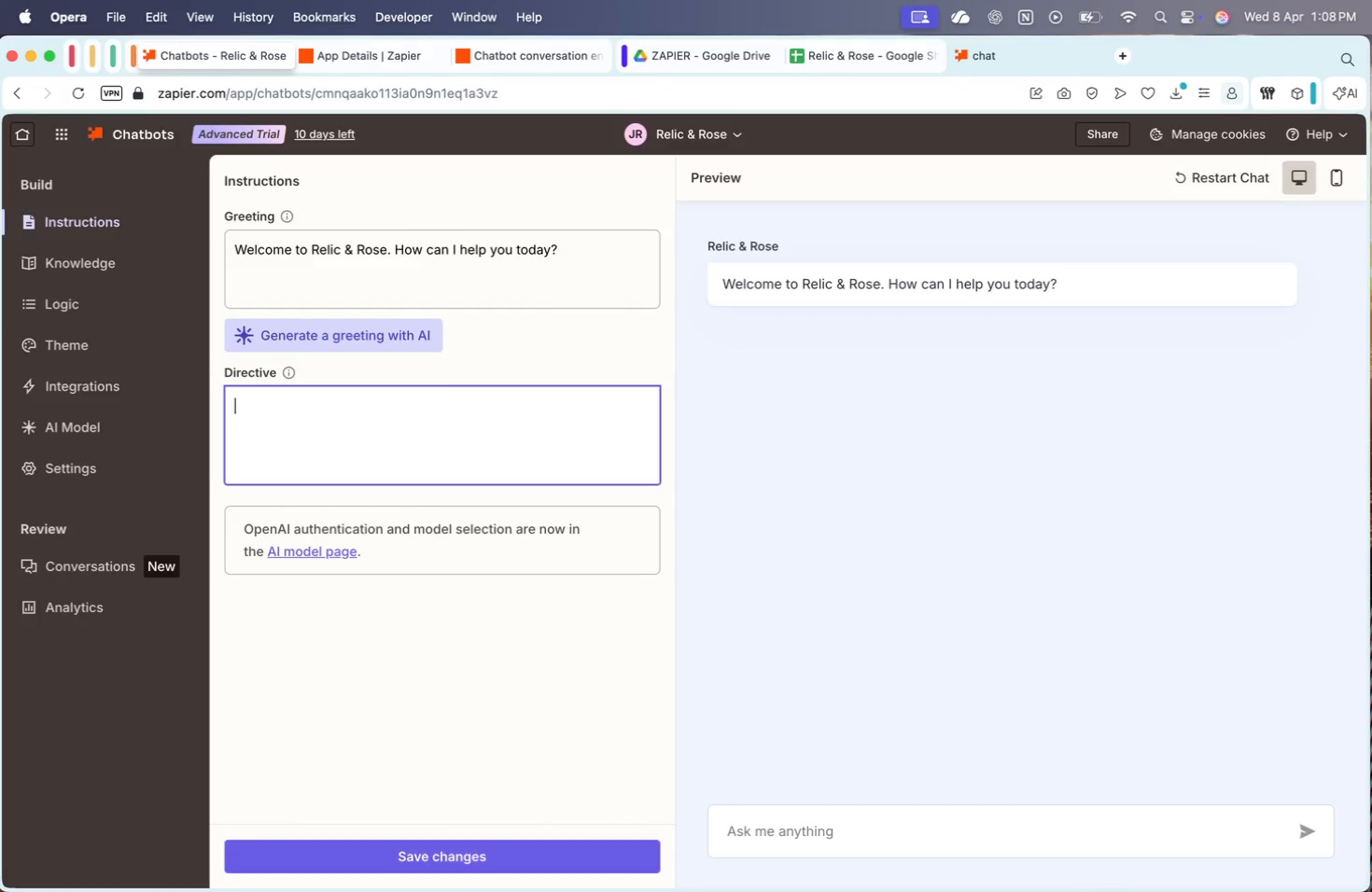 
key(Meta+V)
 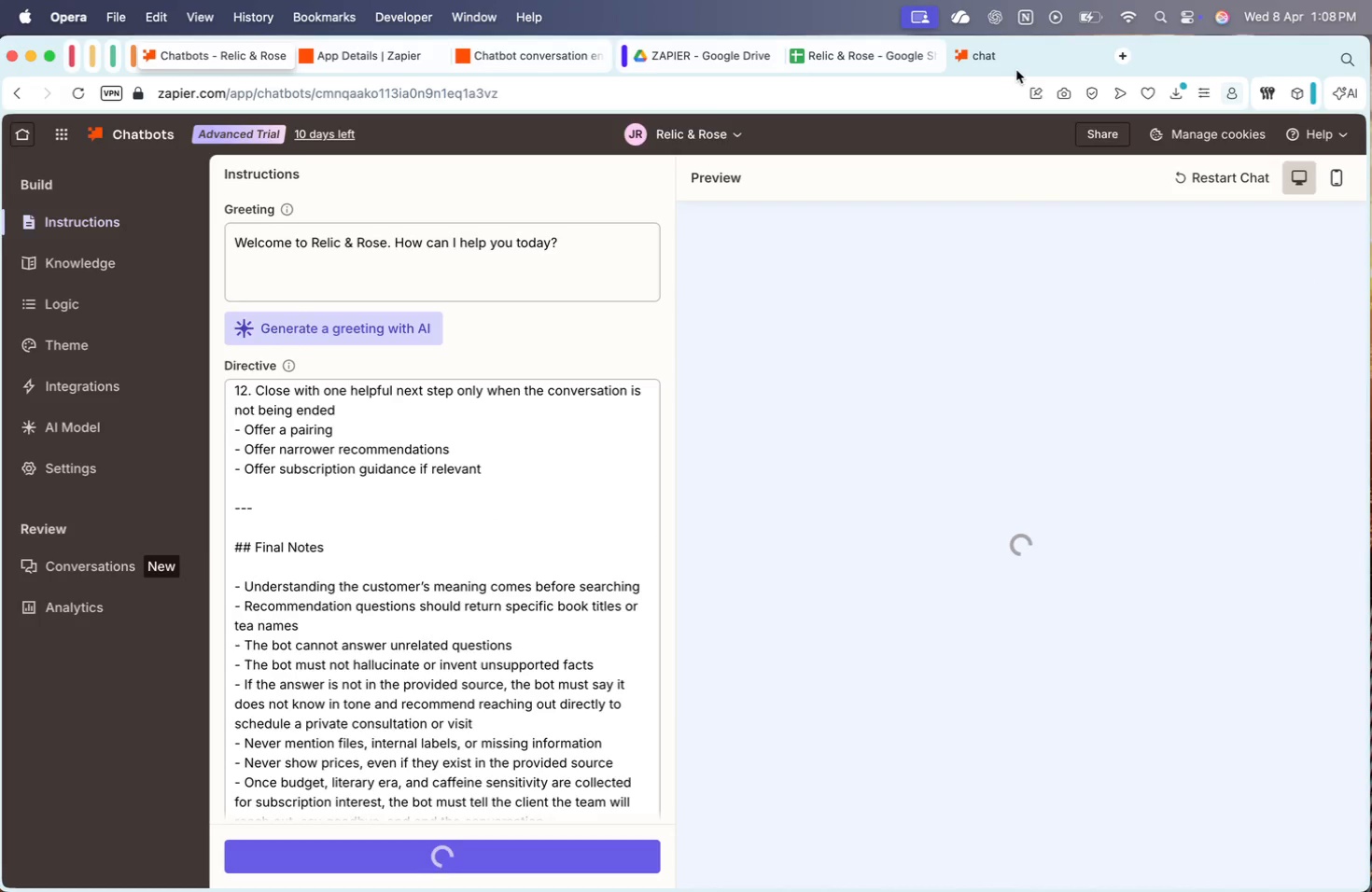 
left_click([1012, 69])
 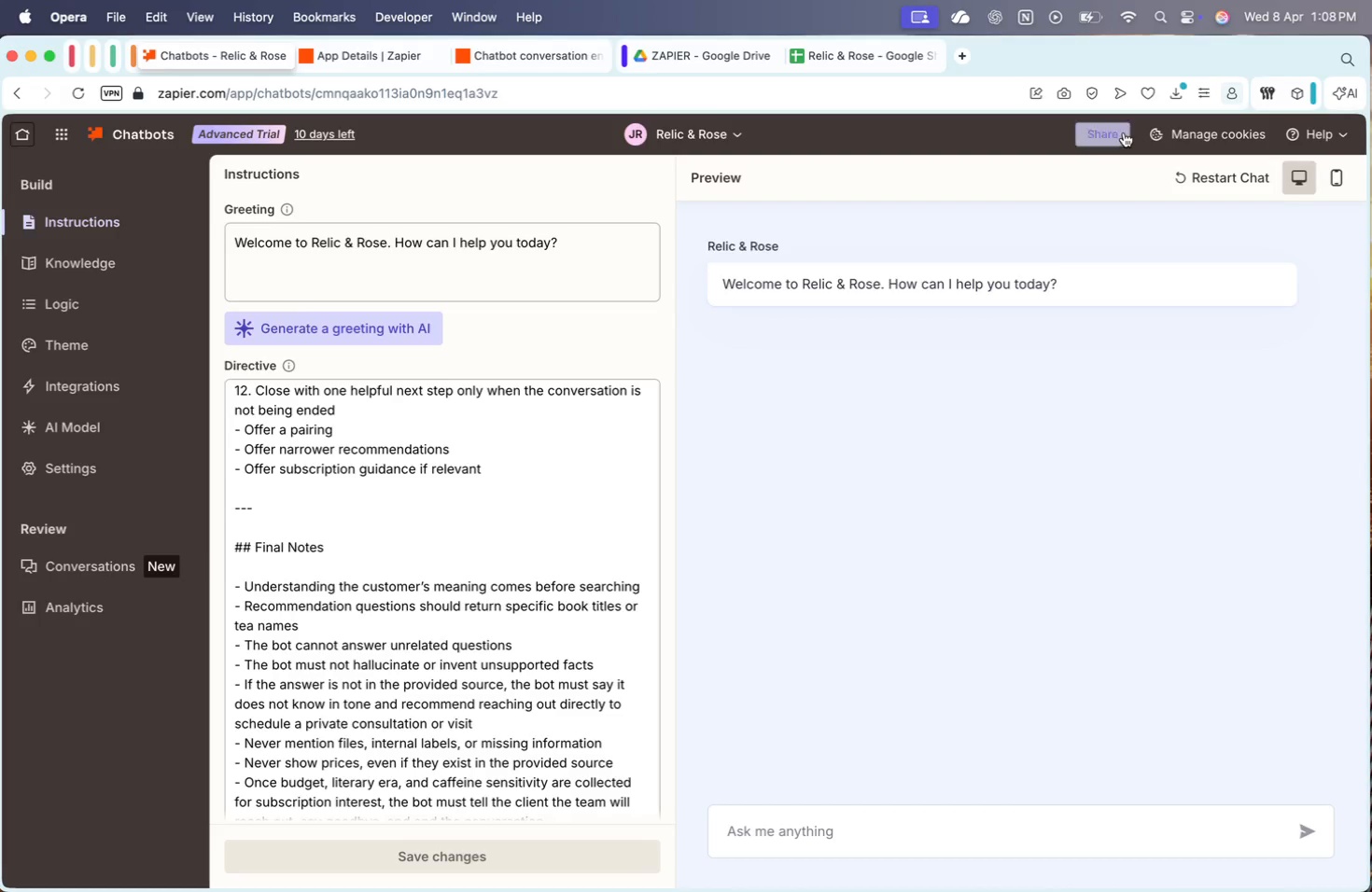 
left_click([563, 417])
 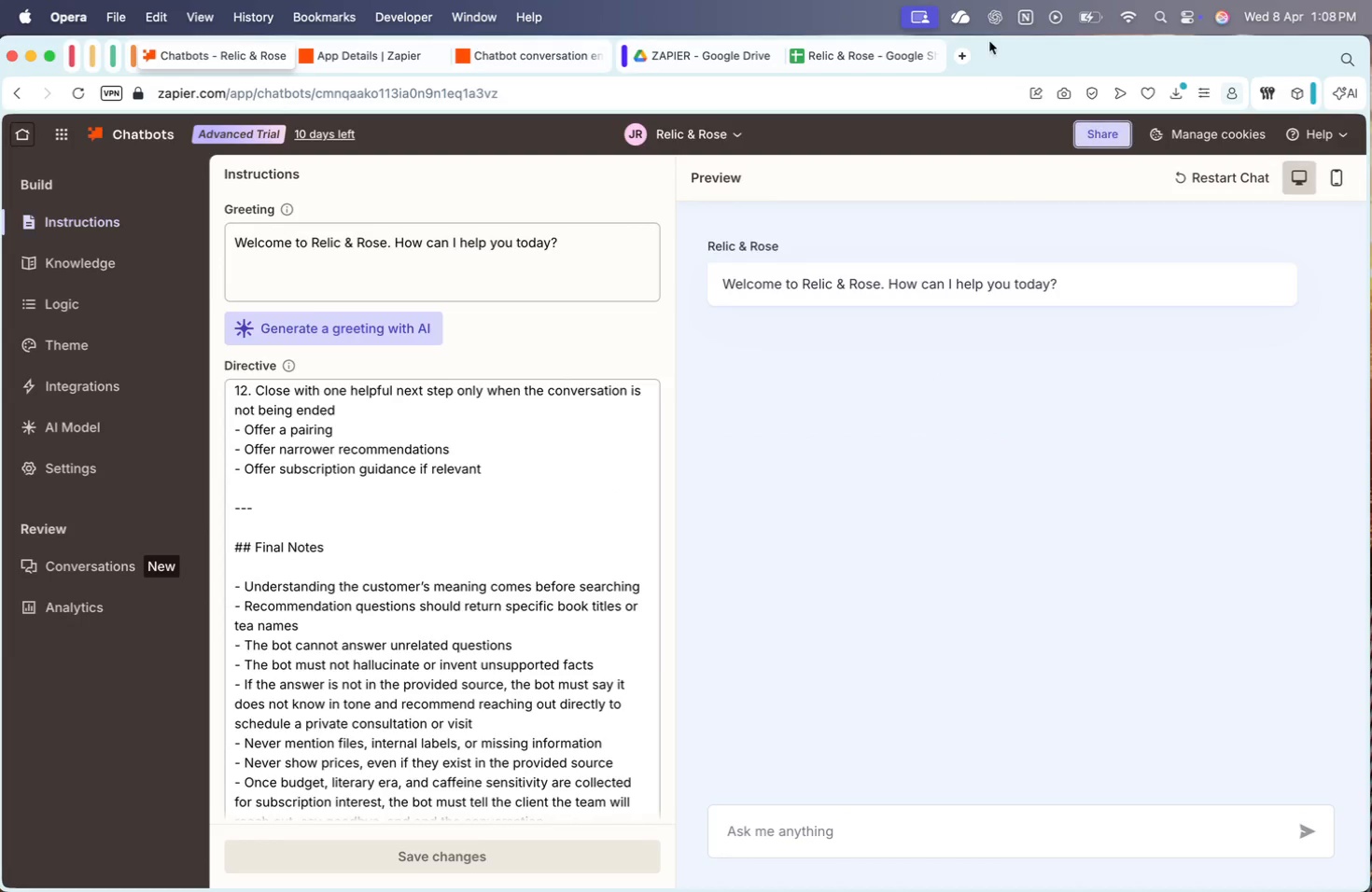 
key(Meta+CommandLeft)
 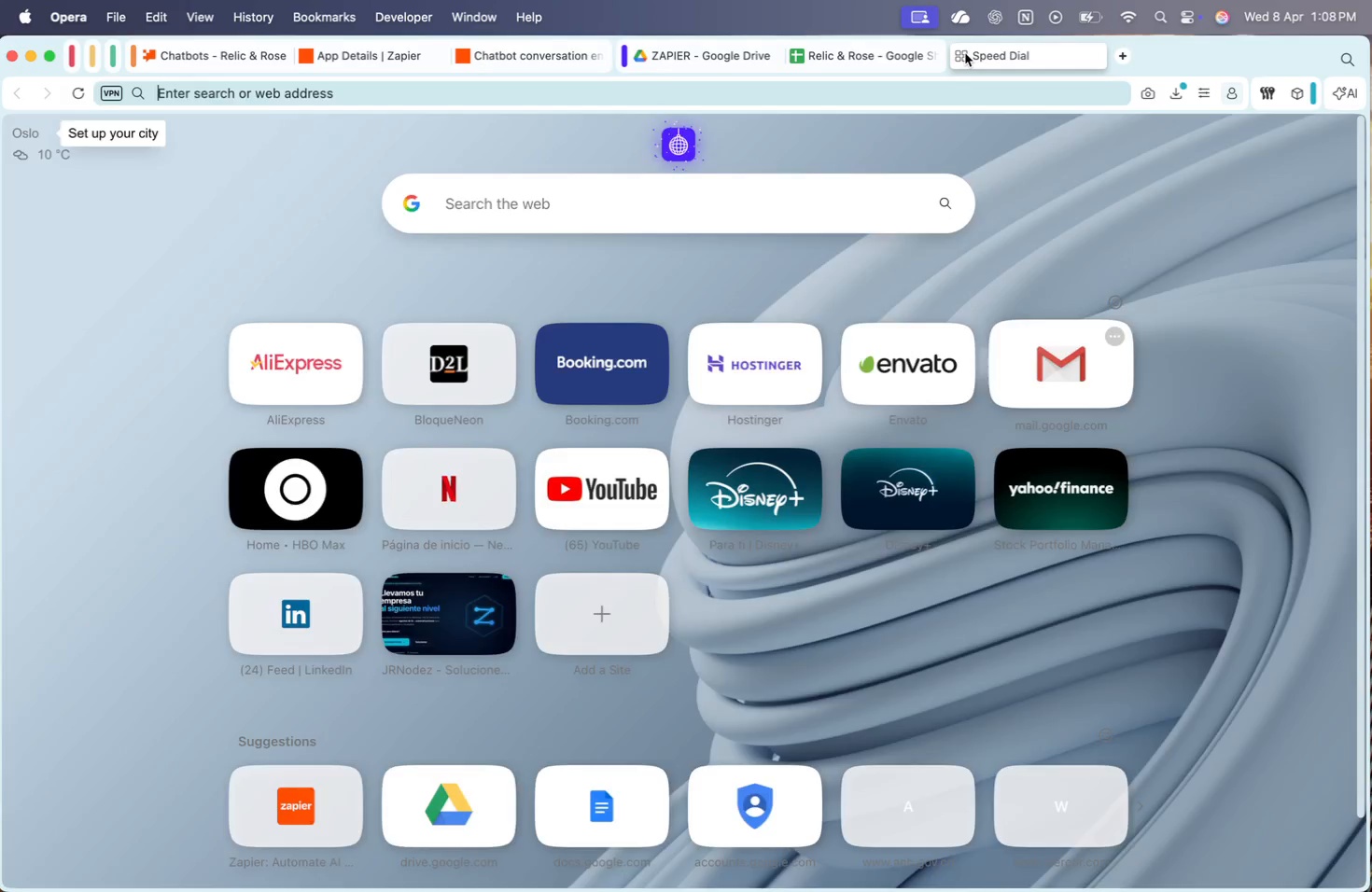 
key(Meta+V)
 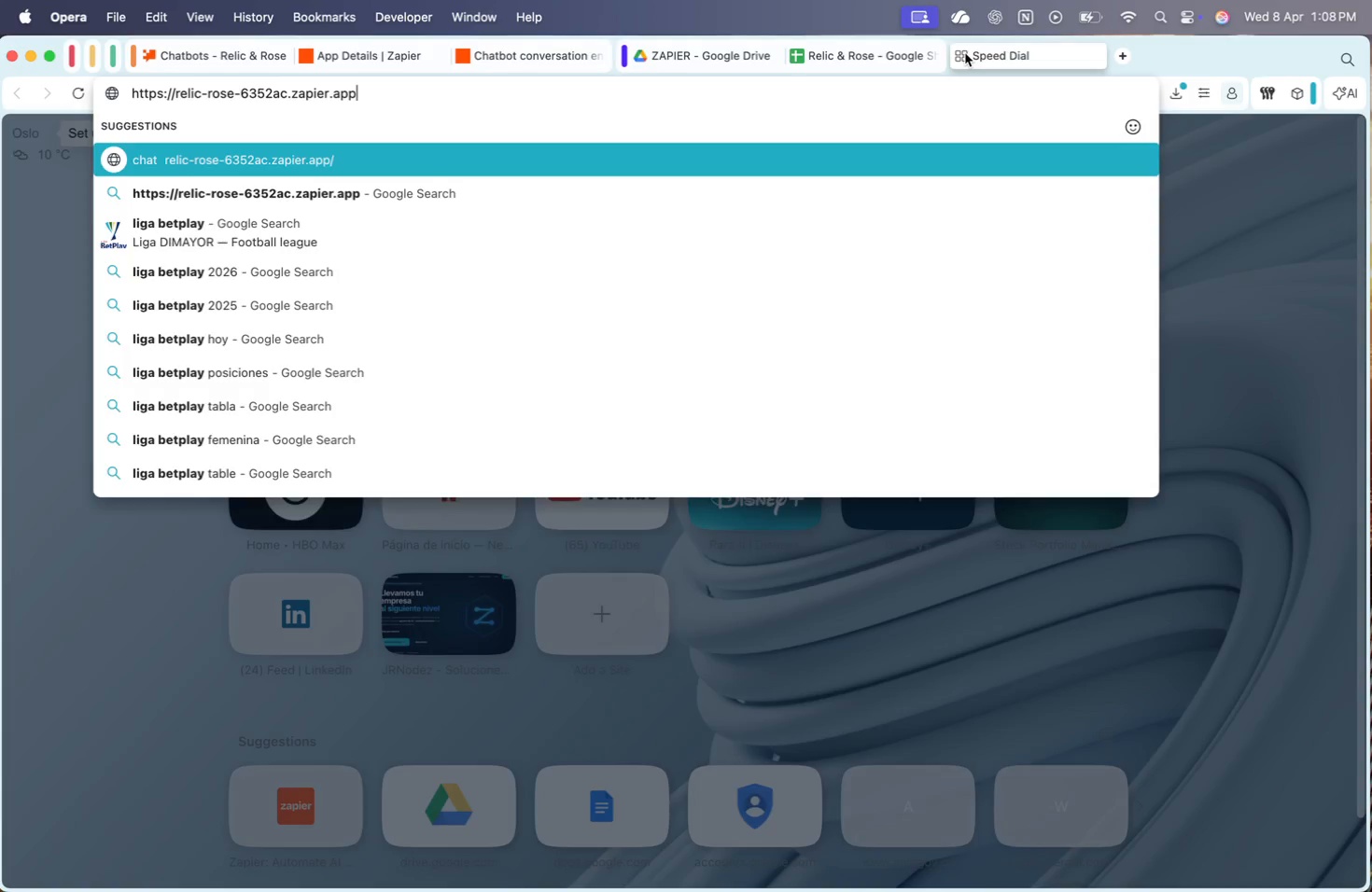 
key(Enter)
 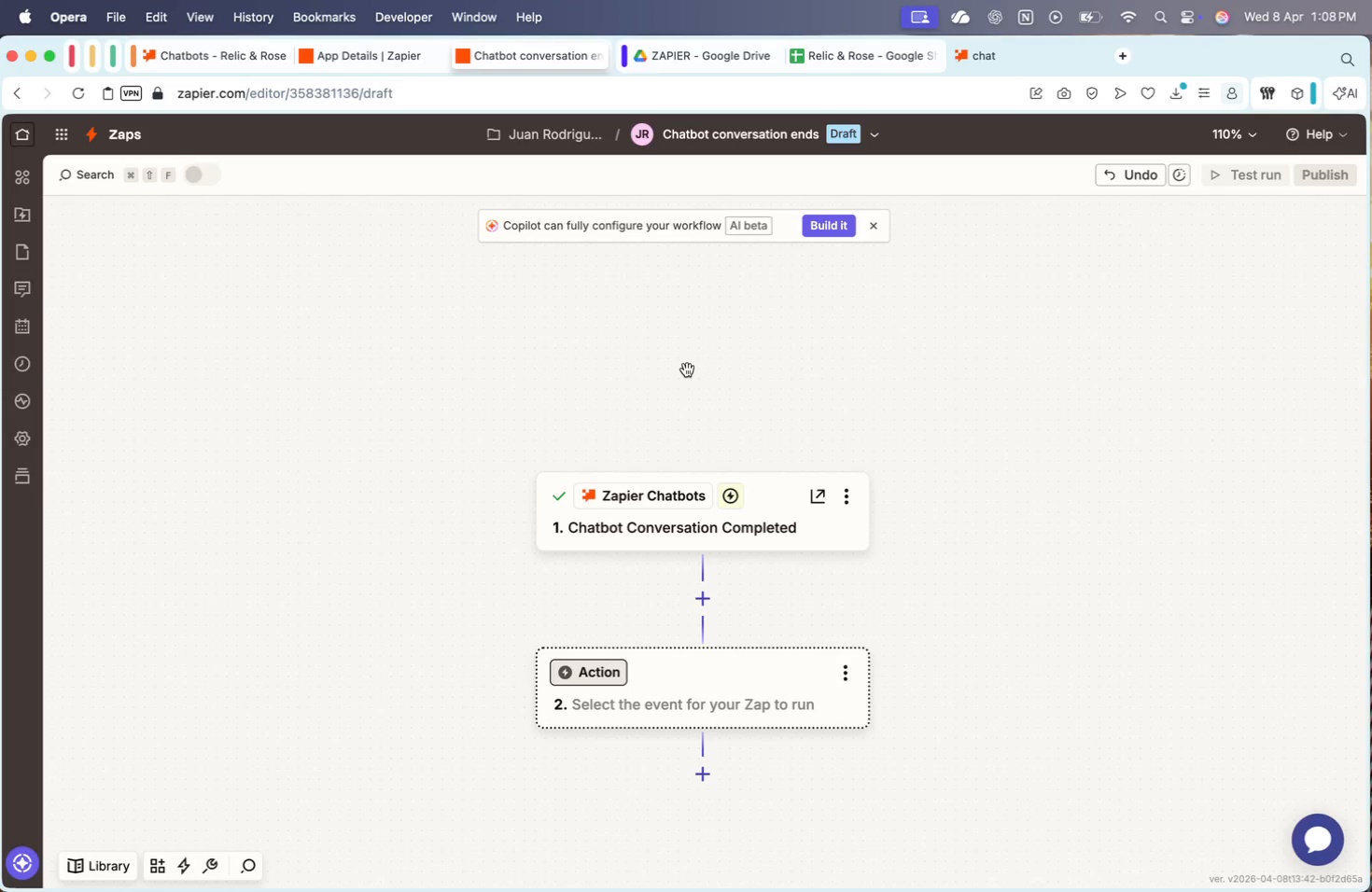 
wait(37.68)
 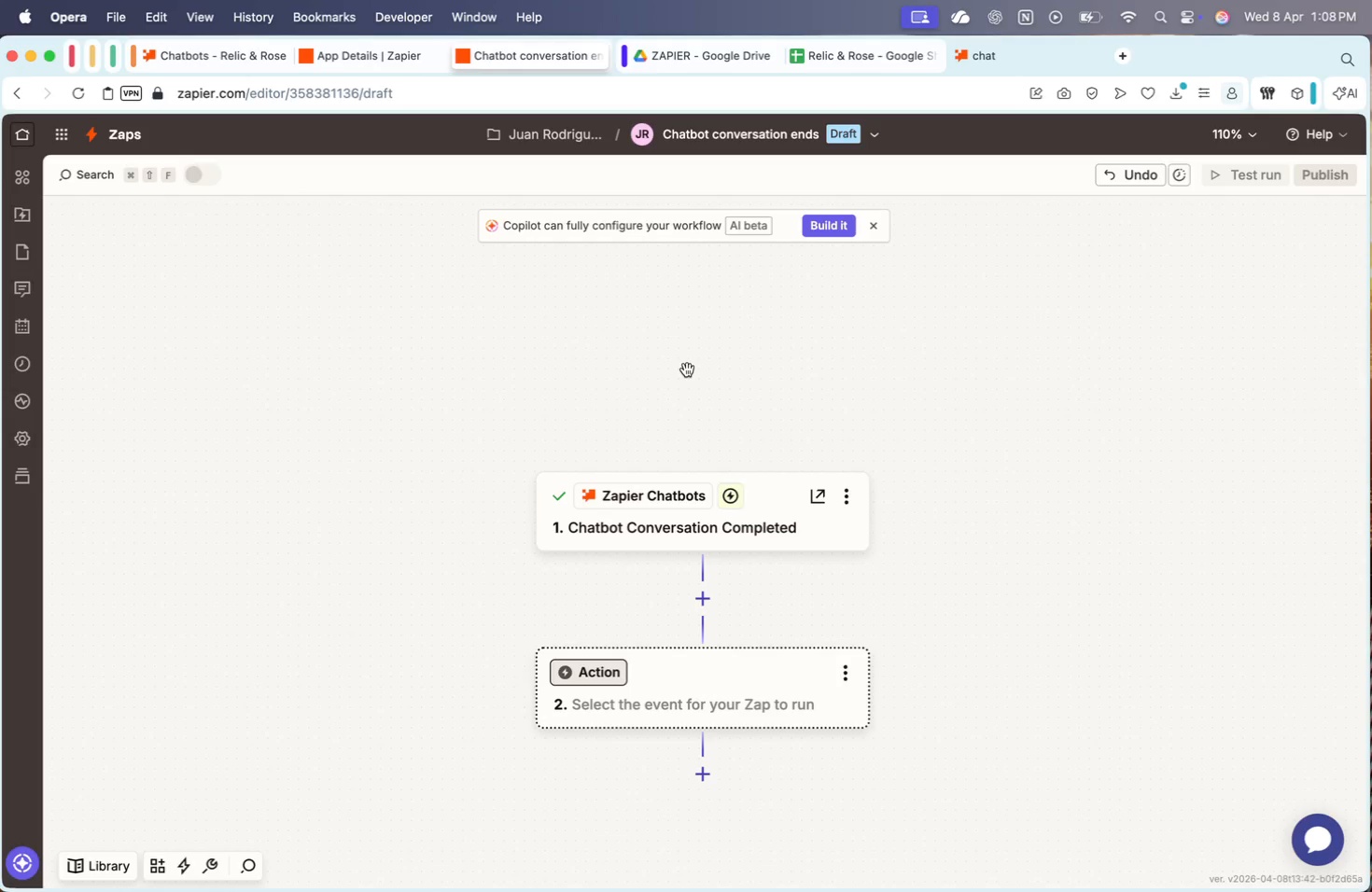 
scroll: coordinate [744, 541], scroll_direction: down, amount: 9.0
 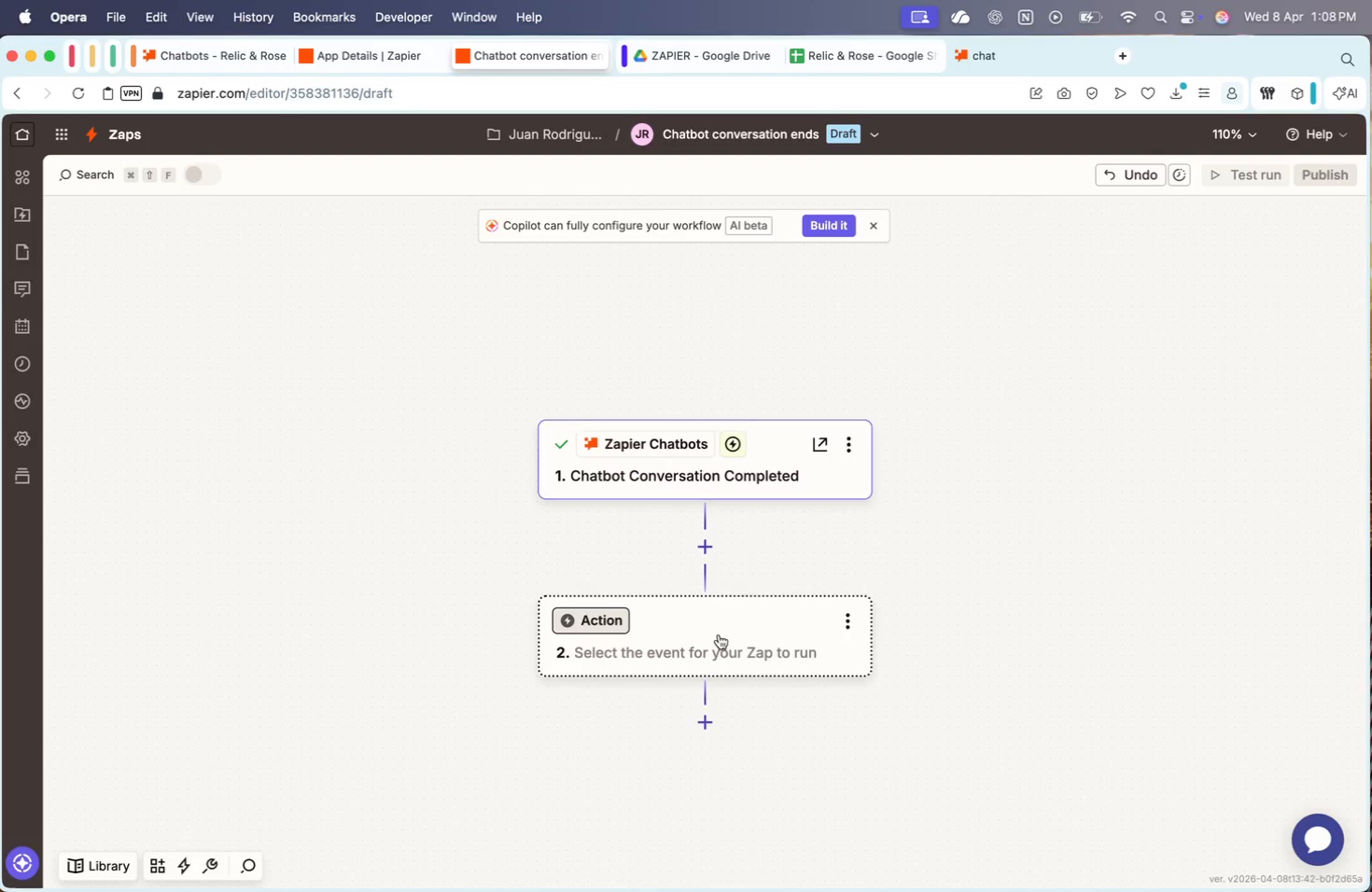 
left_click([713, 638])
 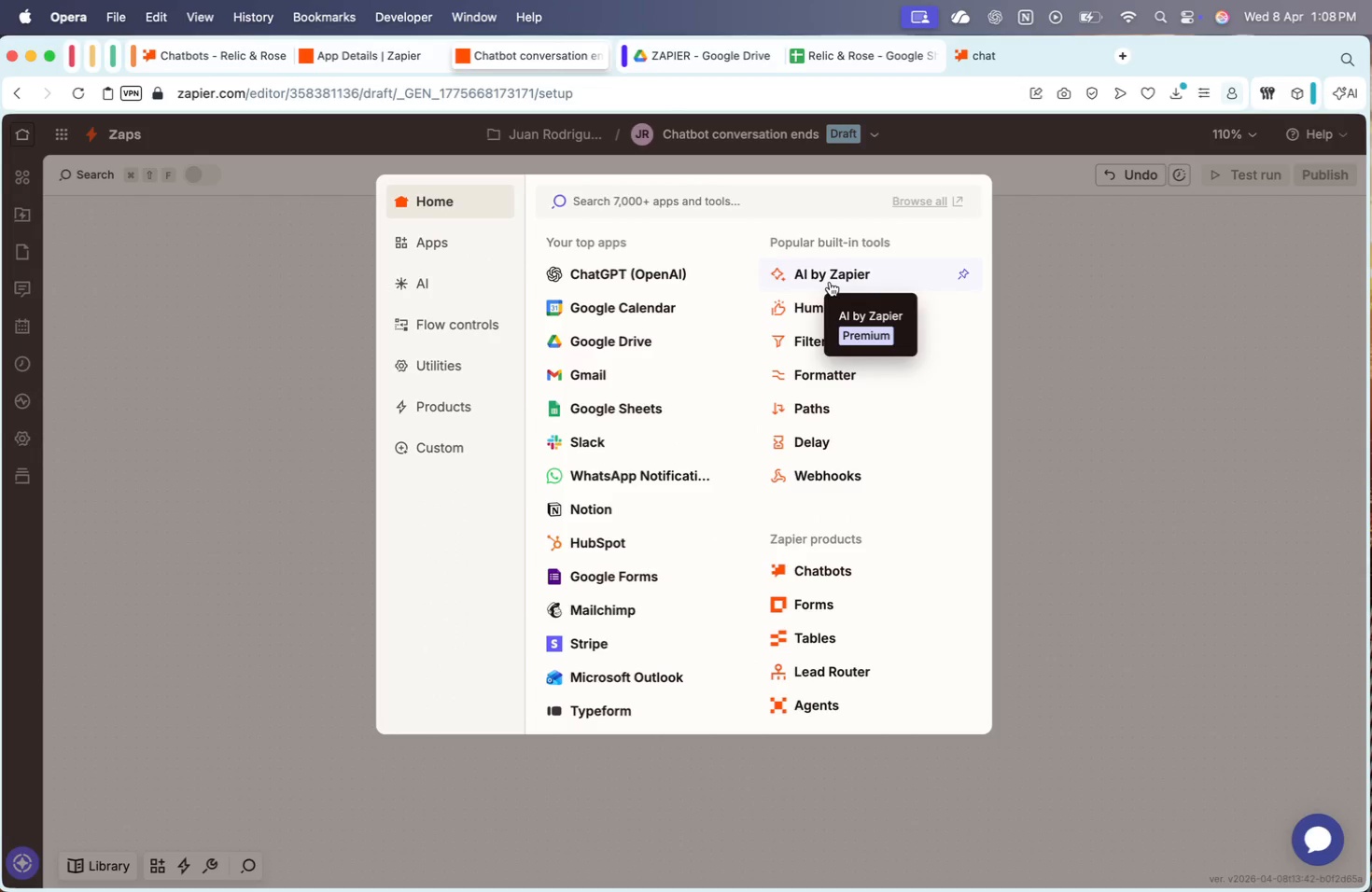 
left_click([829, 268])
 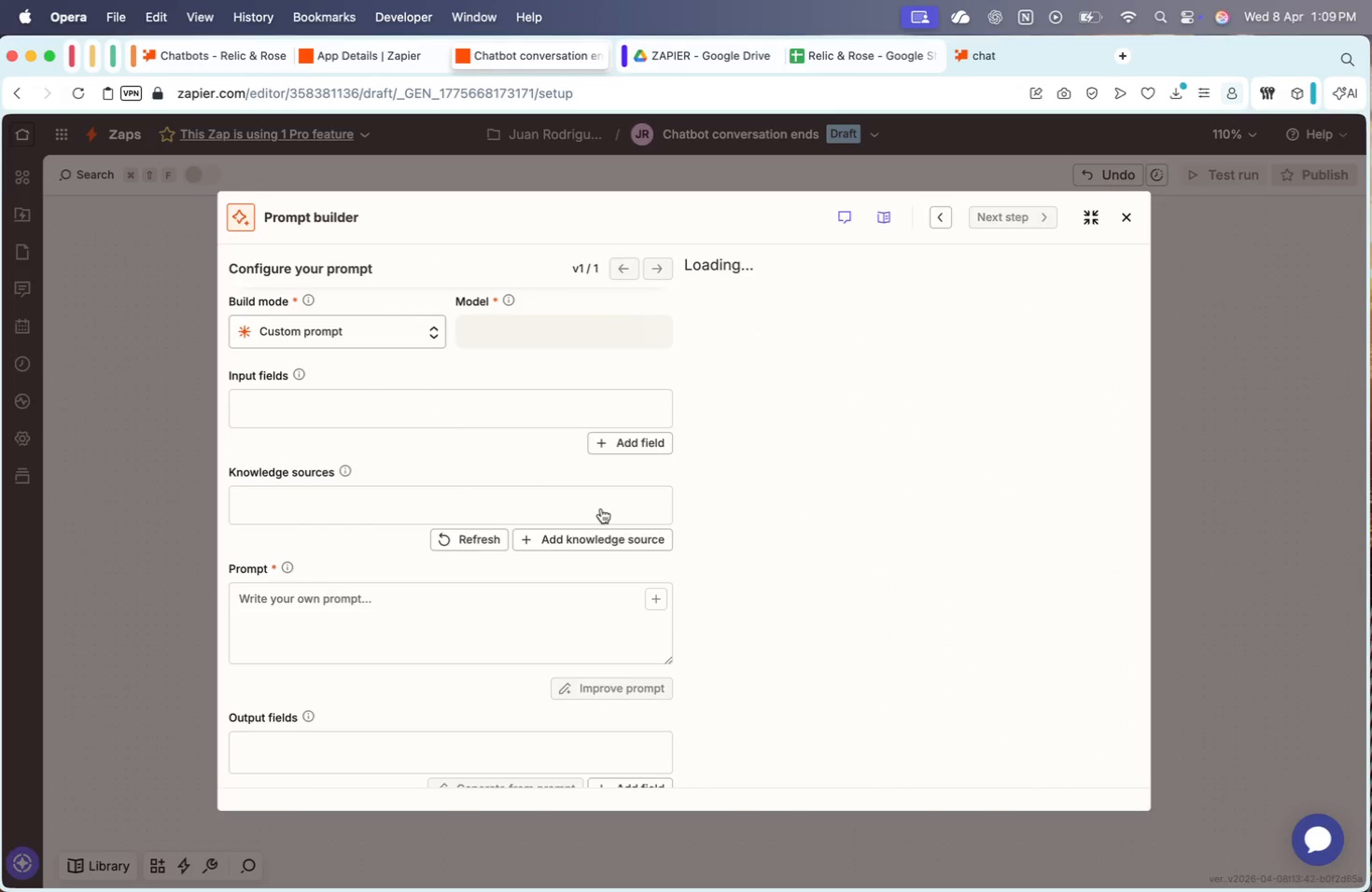 
left_click([393, 336])
 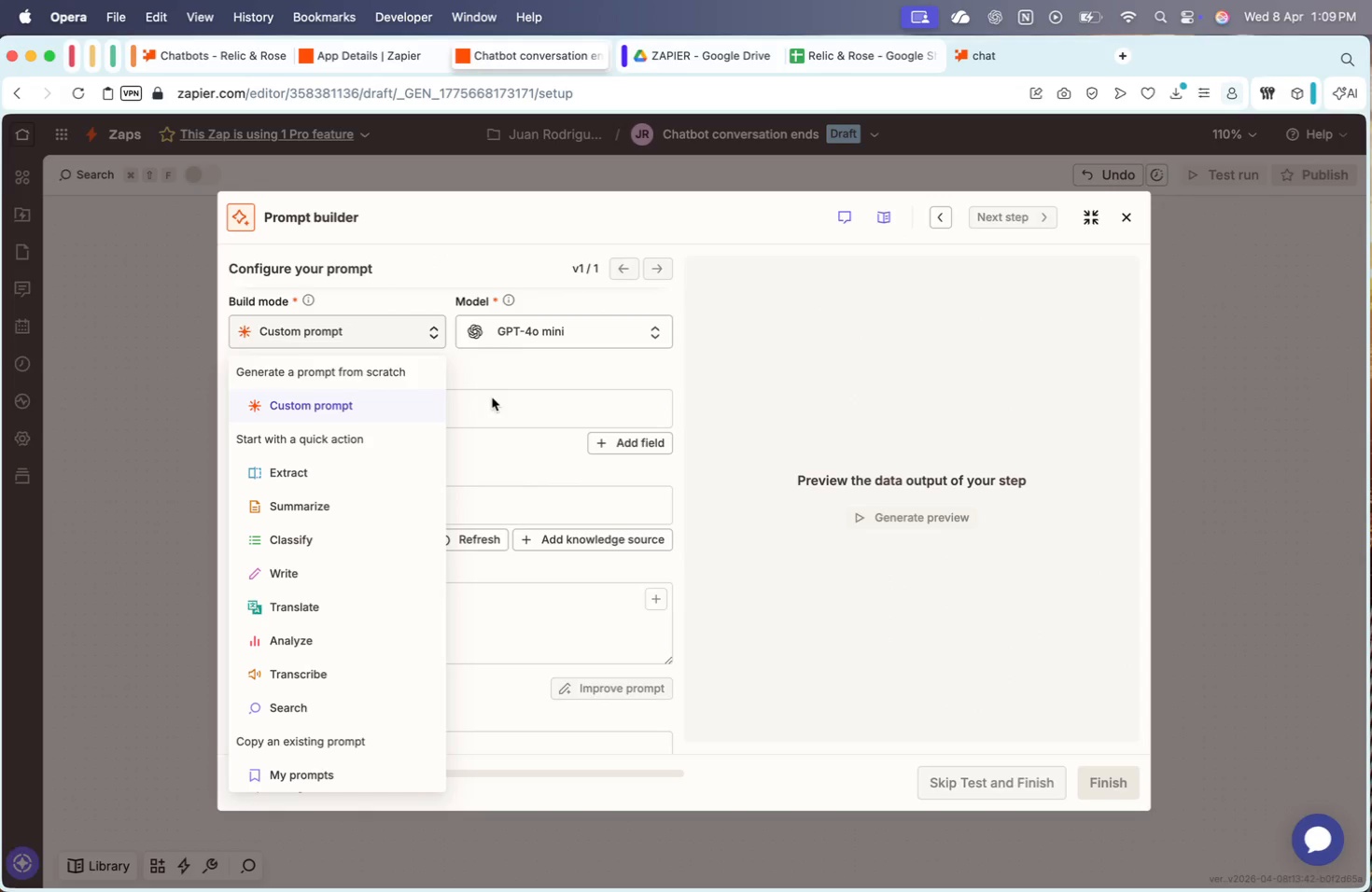 
left_click([450, 418])
 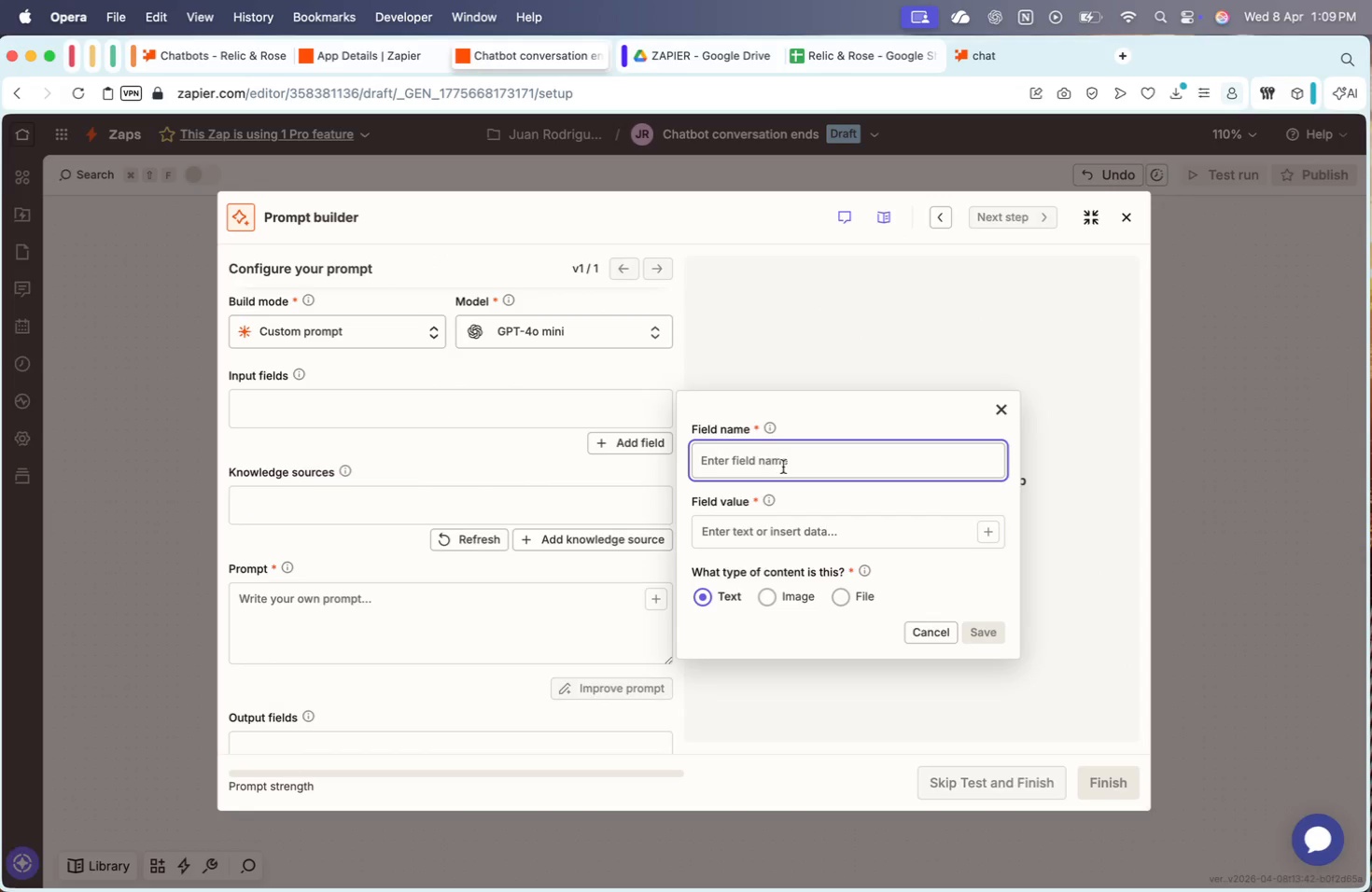 
key(Slash)
 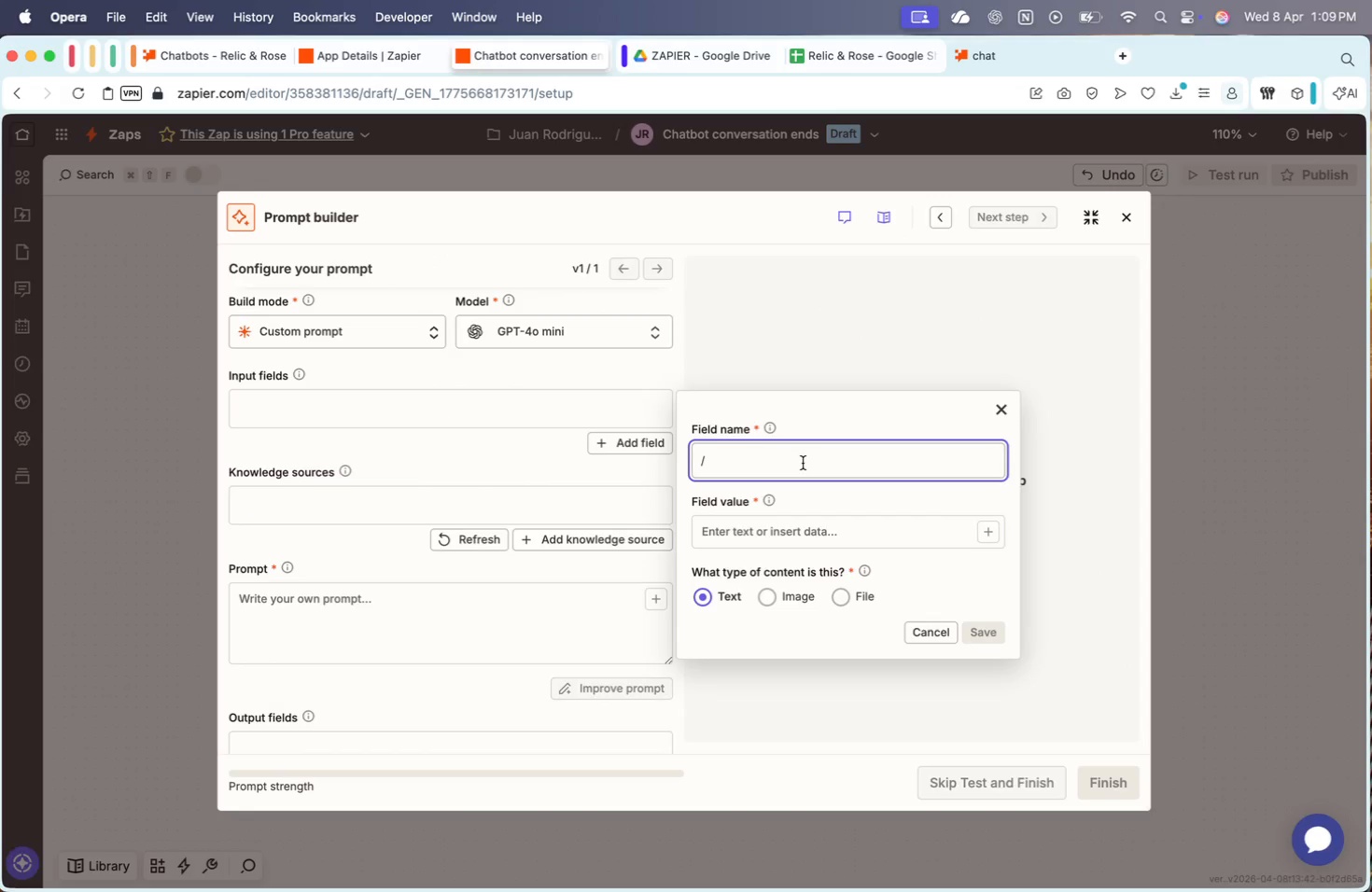 
key(Backspace)
type(Transcripr)
key(Backspace)
type(tion)
 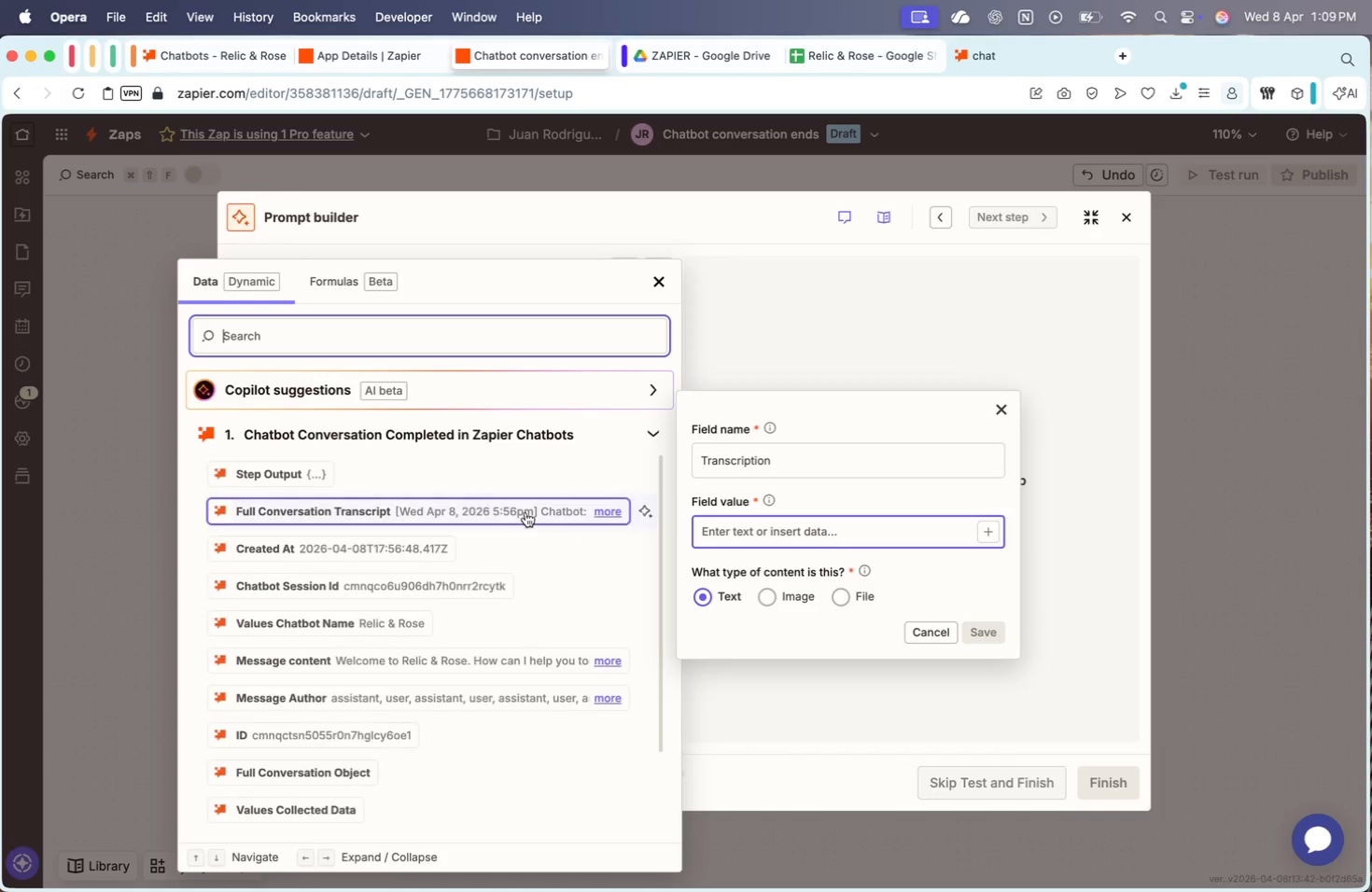 
scroll: coordinate [447, 641], scroll_direction: down, amount: 285.0
 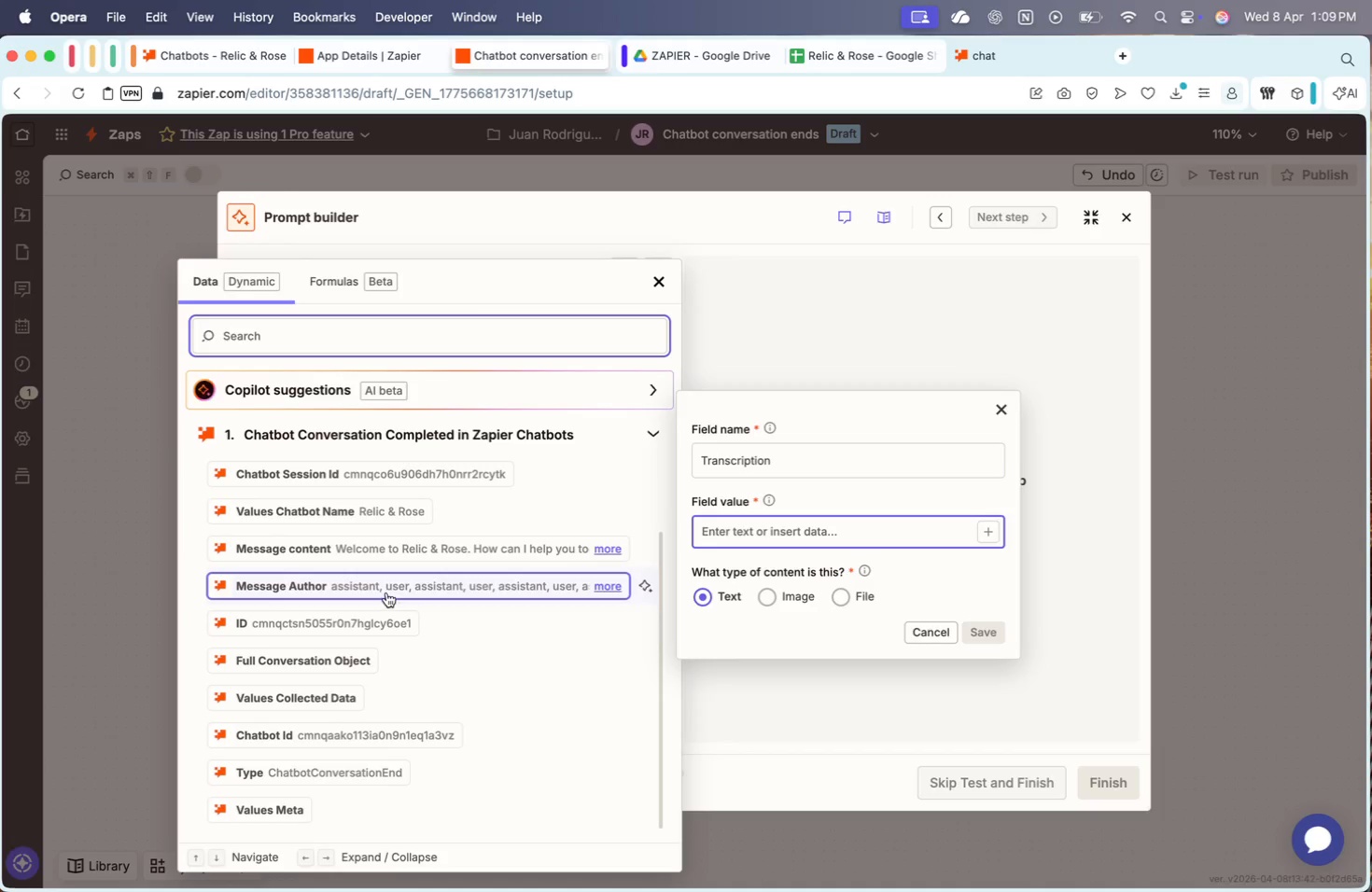 
wait(5.67)
 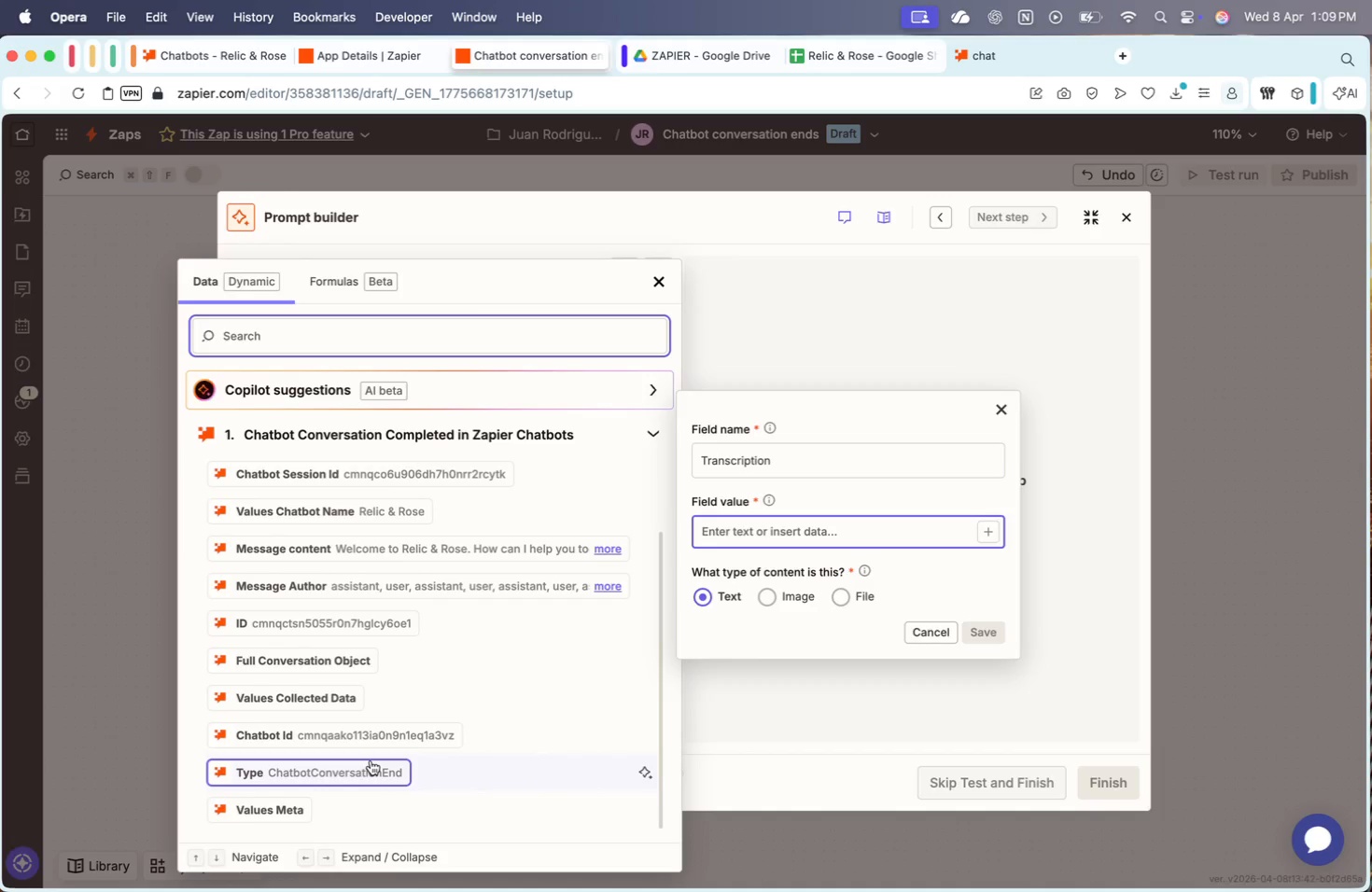 
left_click([609, 542])
 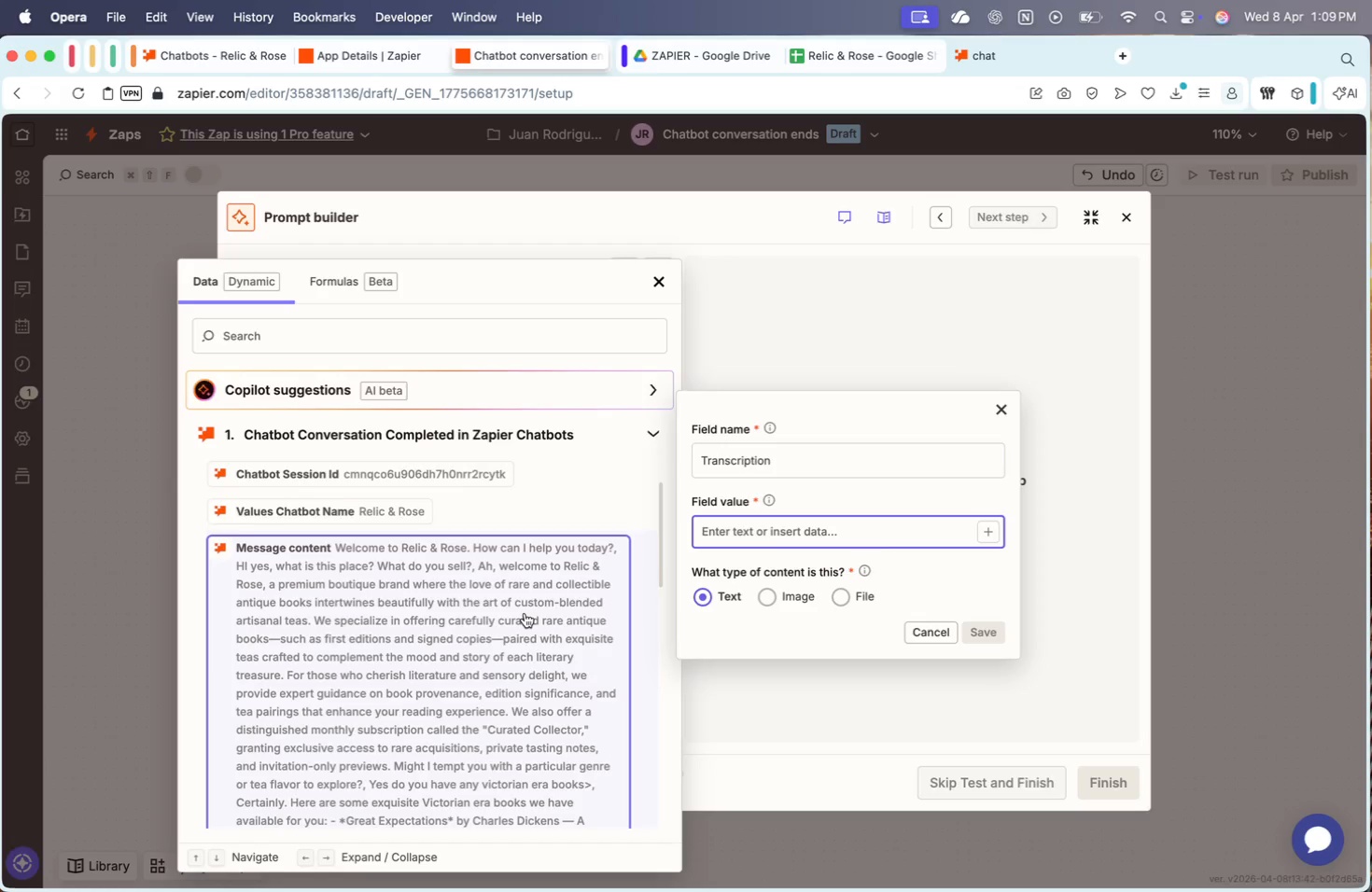 
scroll: coordinate [525, 613], scroll_direction: down, amount: 22.0
 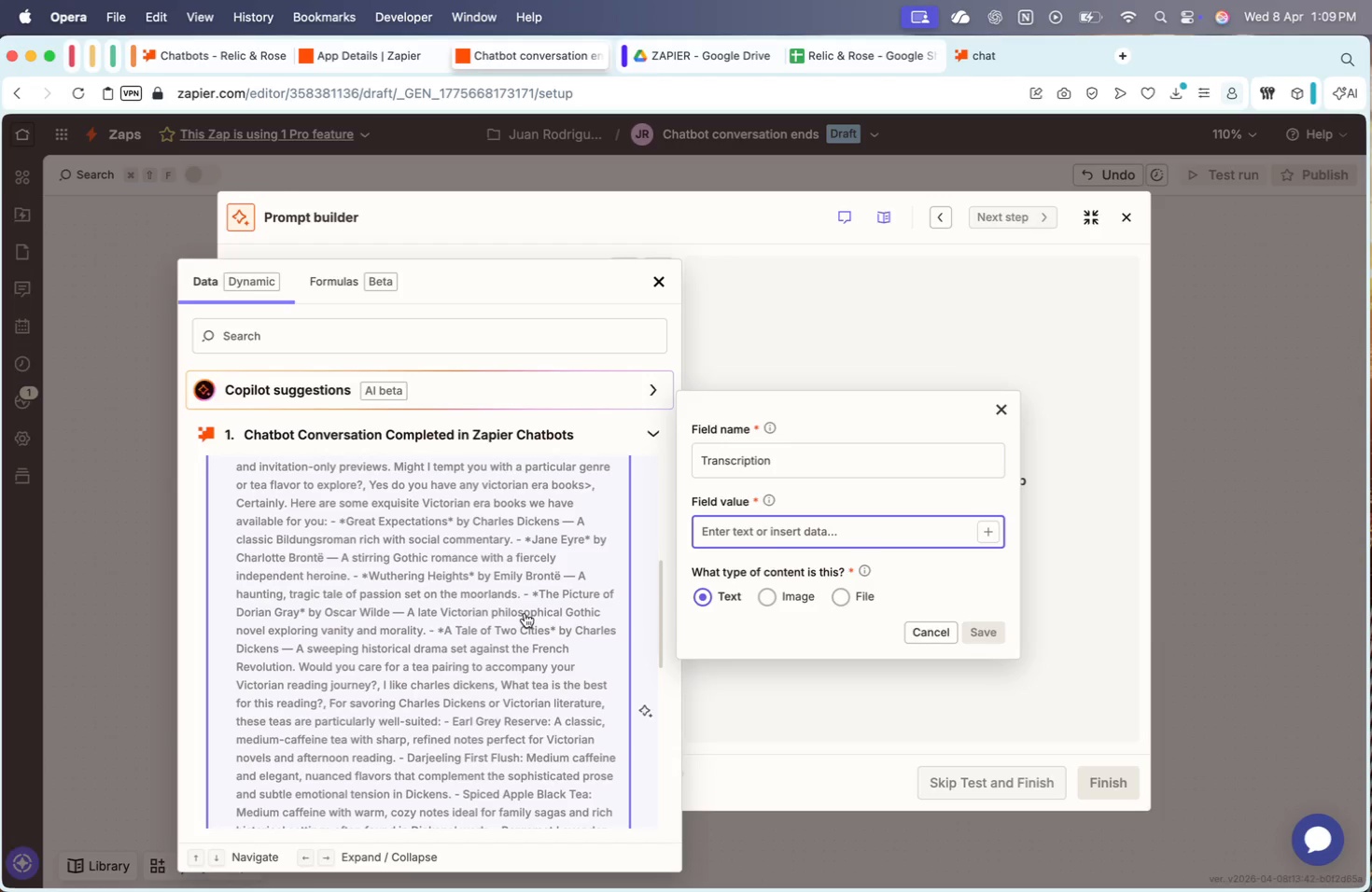 
scroll: coordinate [525, 613], scroll_direction: up, amount: 100.0
 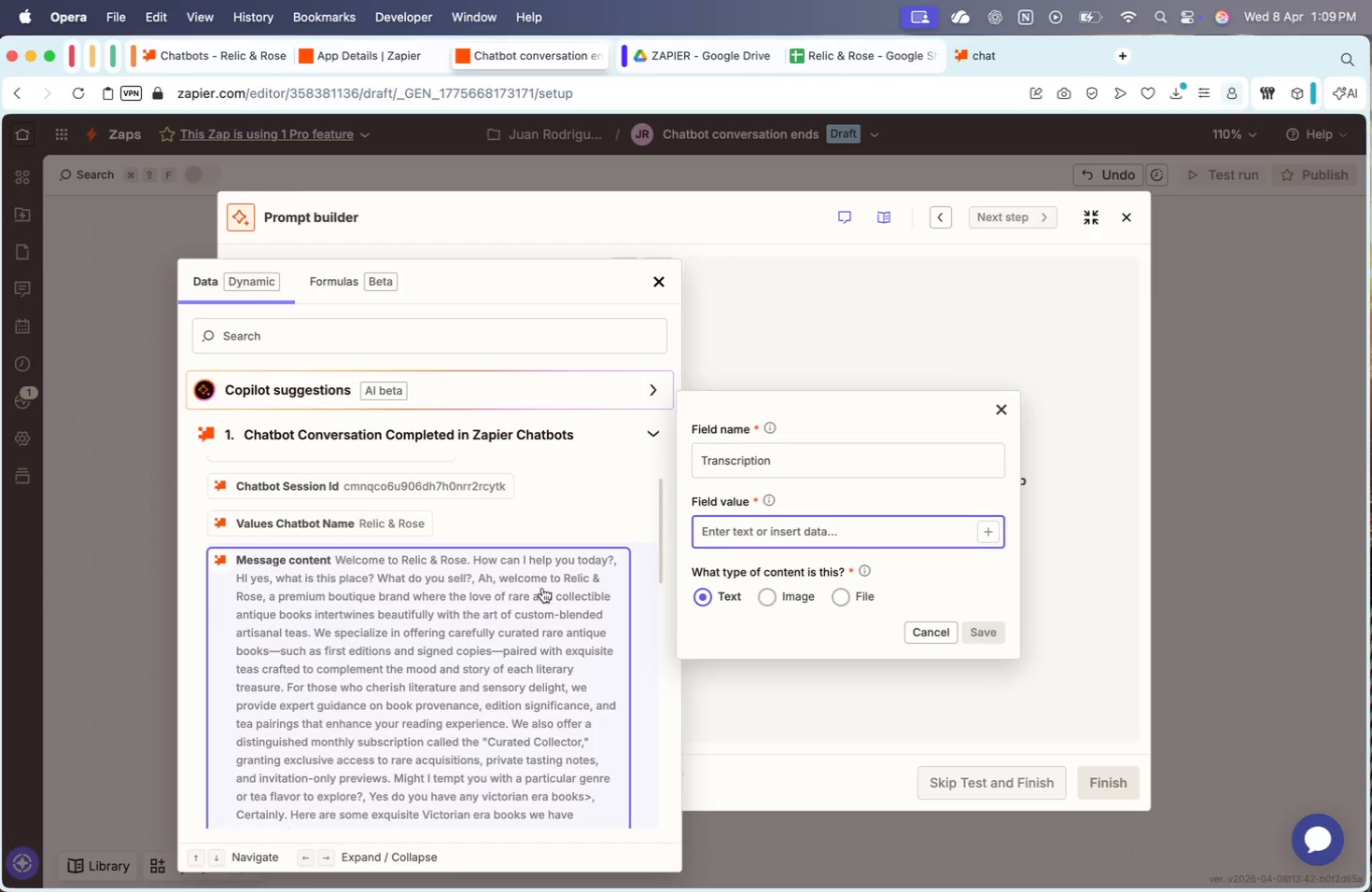 
scroll: coordinate [579, 576], scroll_direction: down, amount: 87.0
 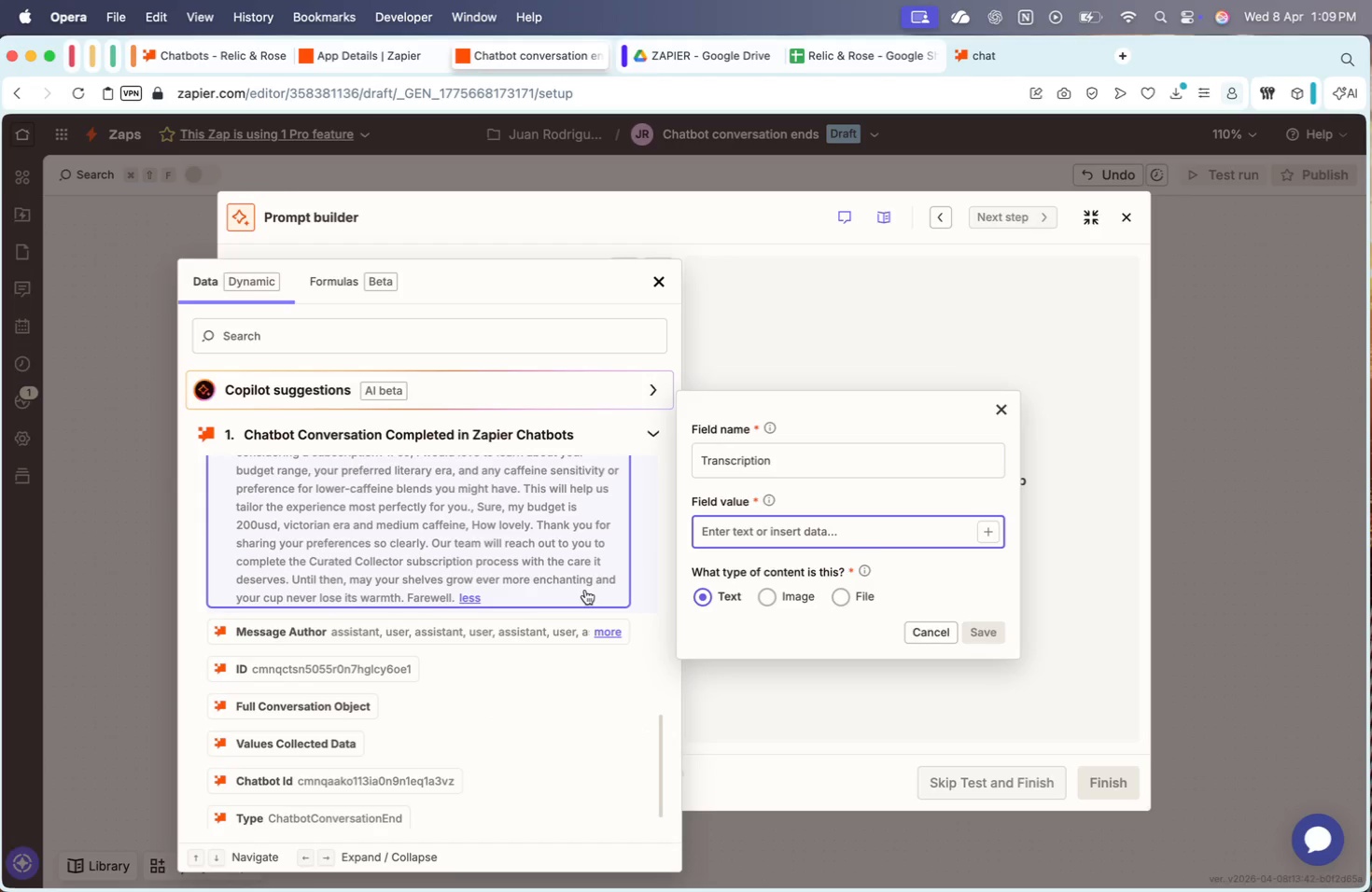 
scroll: coordinate [585, 590], scroll_direction: up, amount: 120.0
 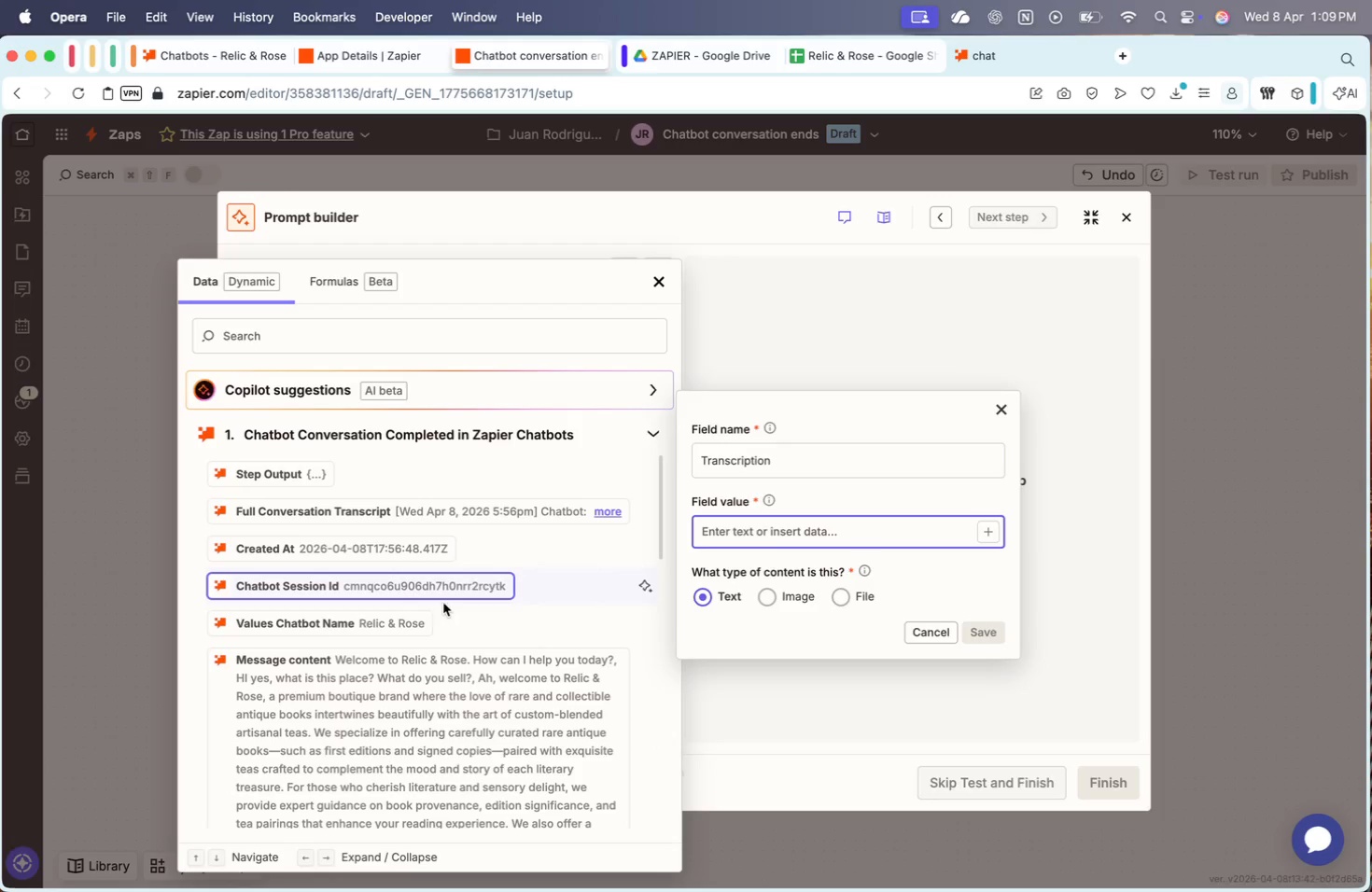 
left_click([459, 512])
 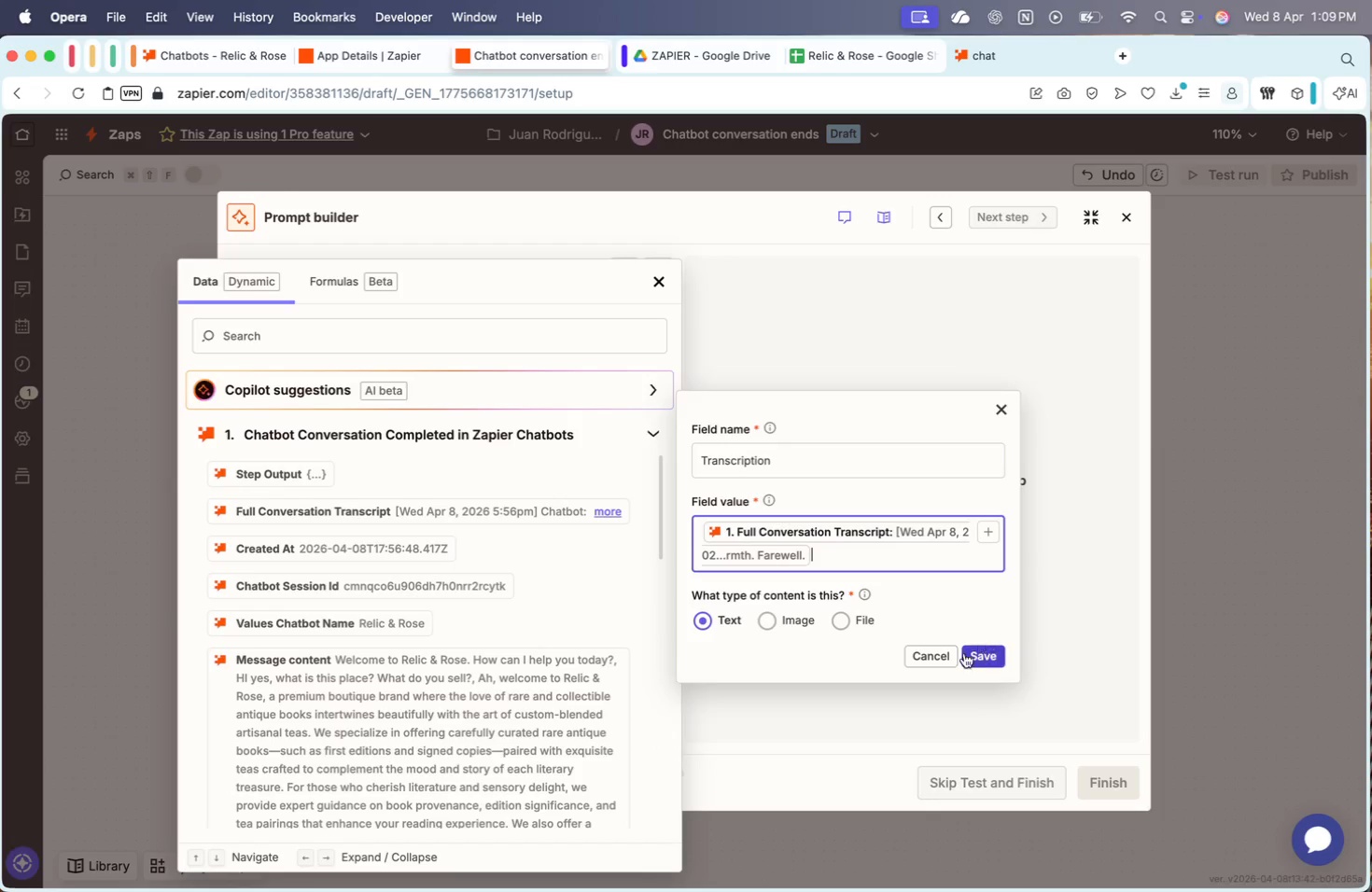 
left_click([990, 657])
 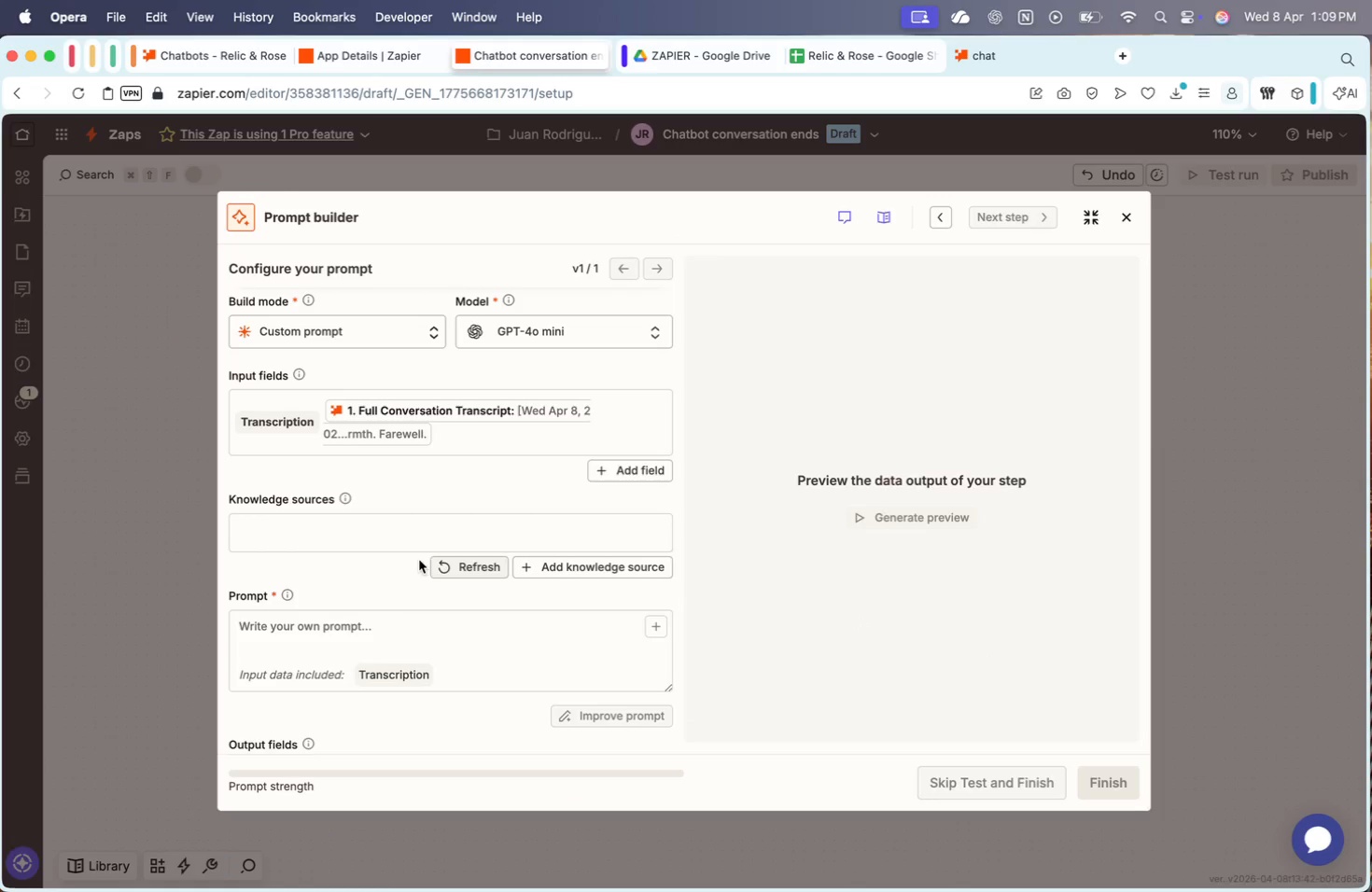 
scroll: coordinate [399, 587], scroll_direction: down, amount: 5.0
 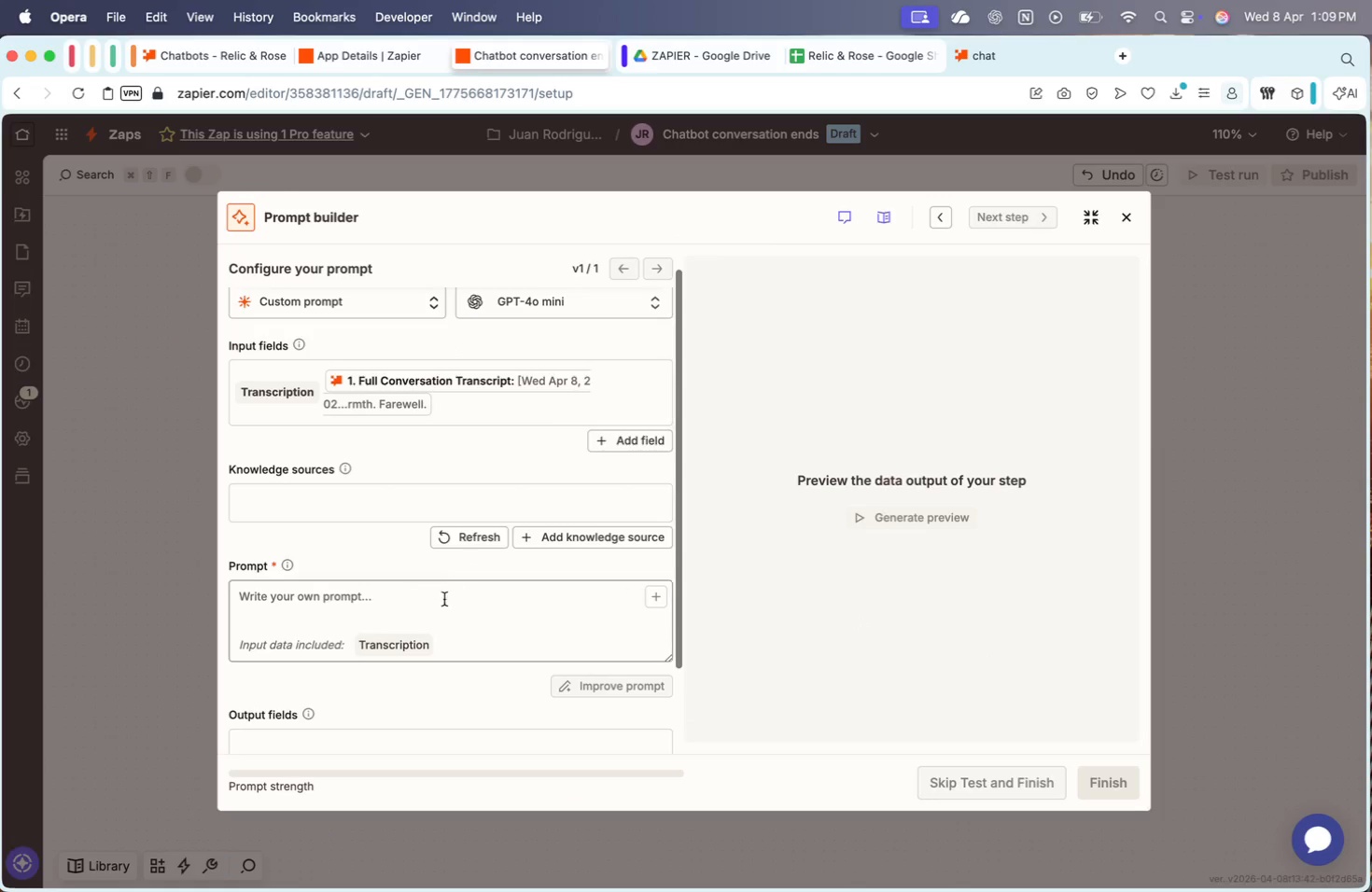 
left_click([499, 585])
 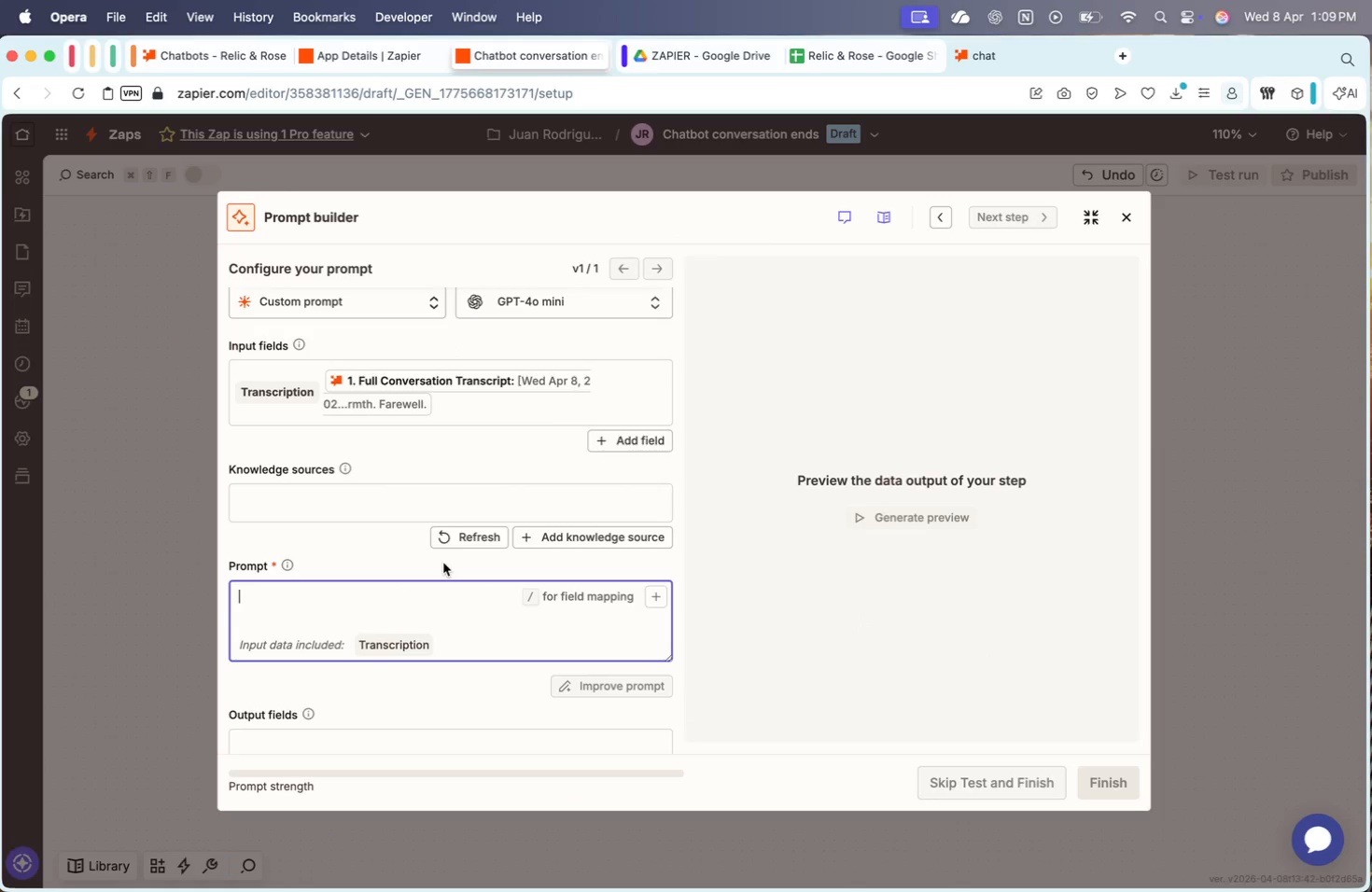 
scroll: coordinate [468, 603], scroll_direction: down, amount: 11.0
 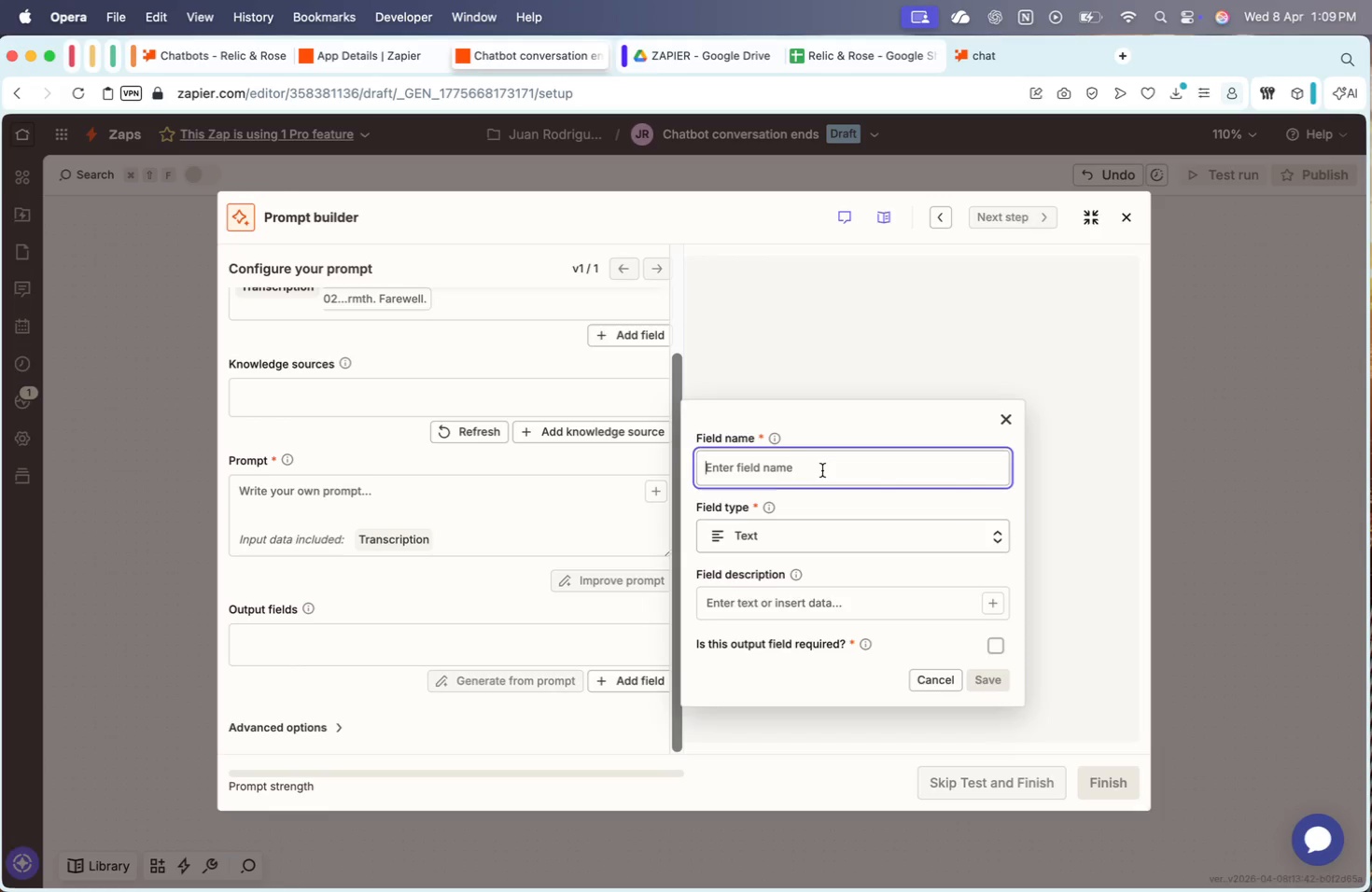 
type(Budget)
 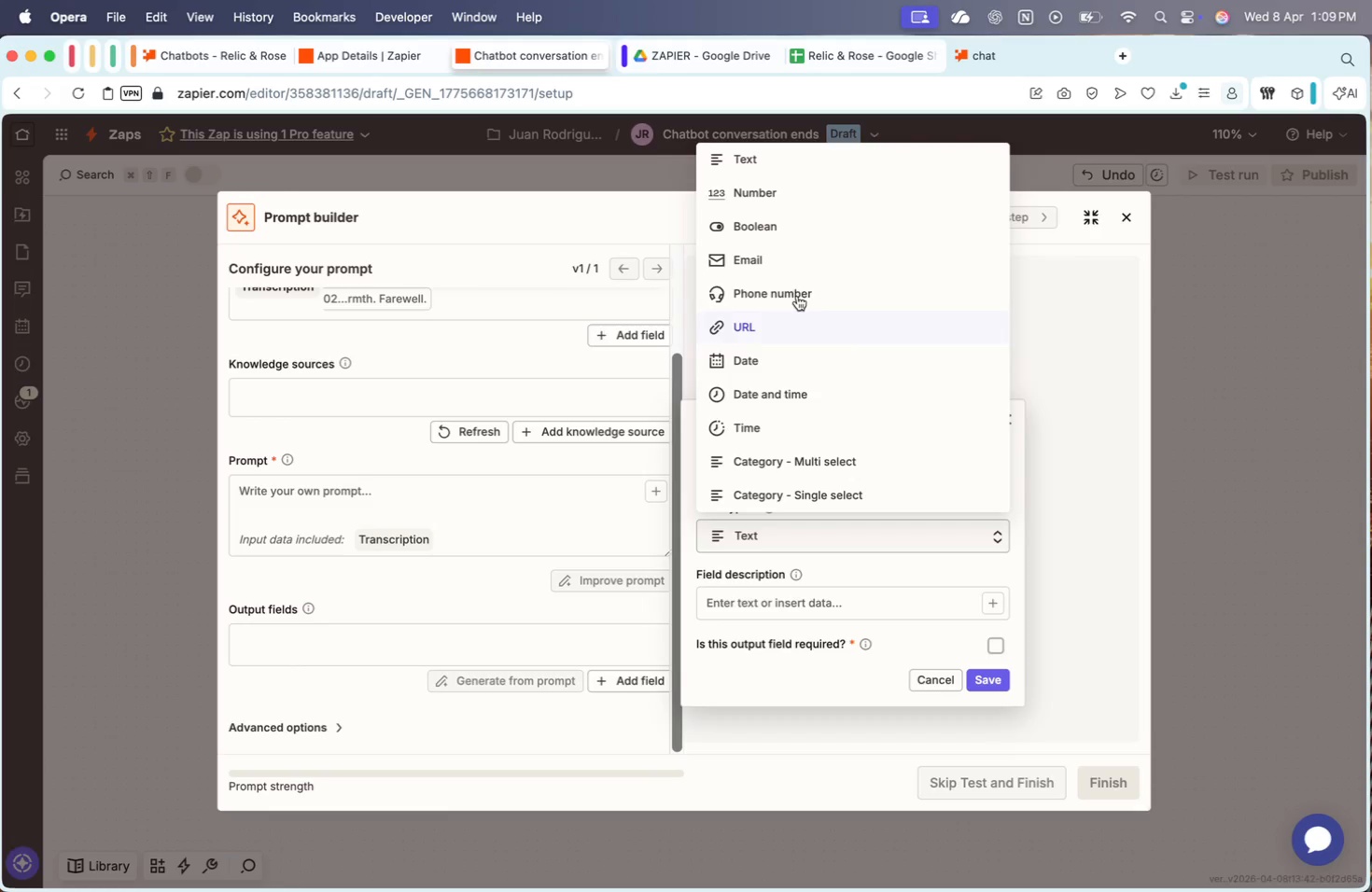 
left_click([789, 188])
 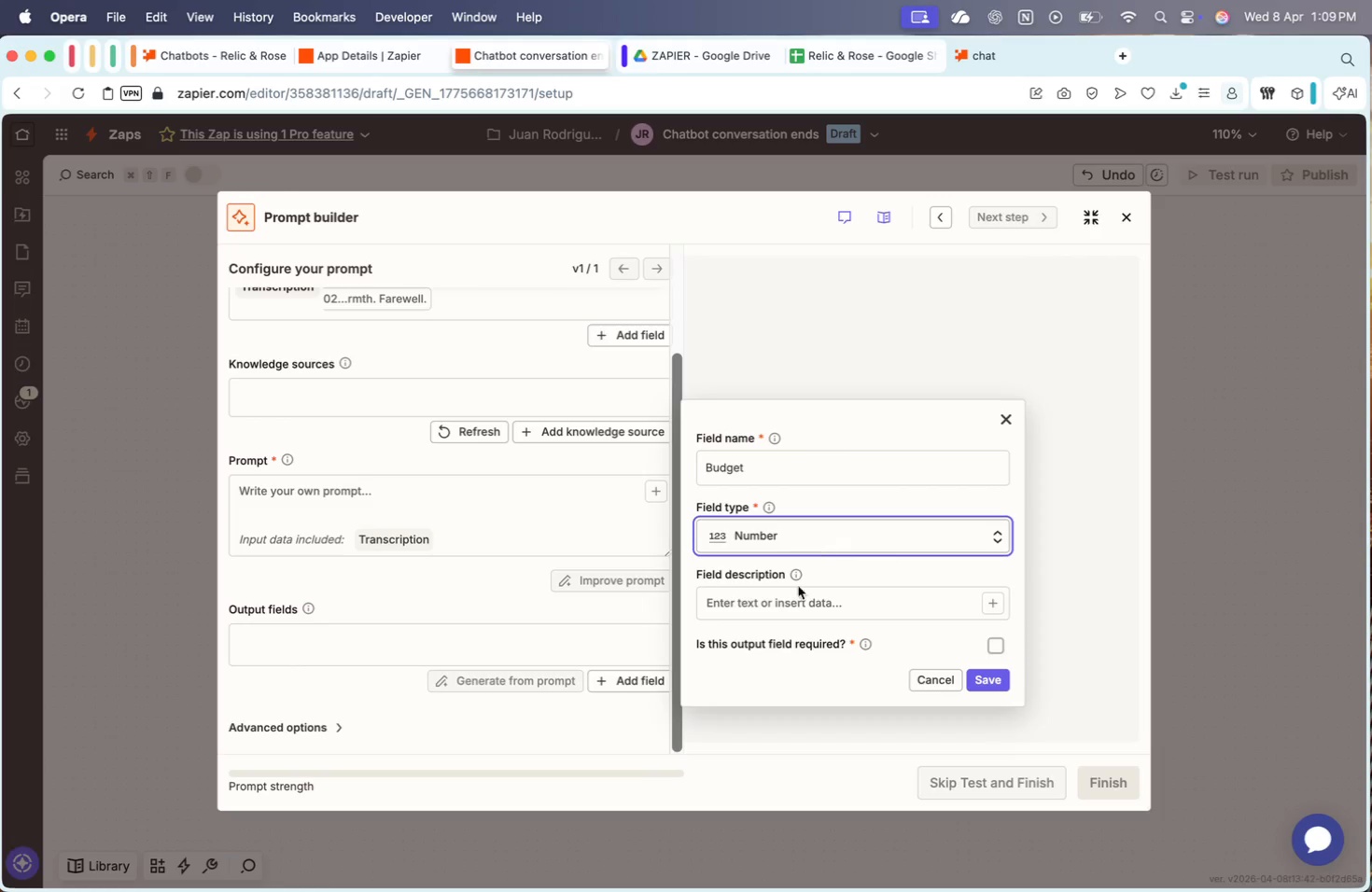 
left_click([796, 592])
 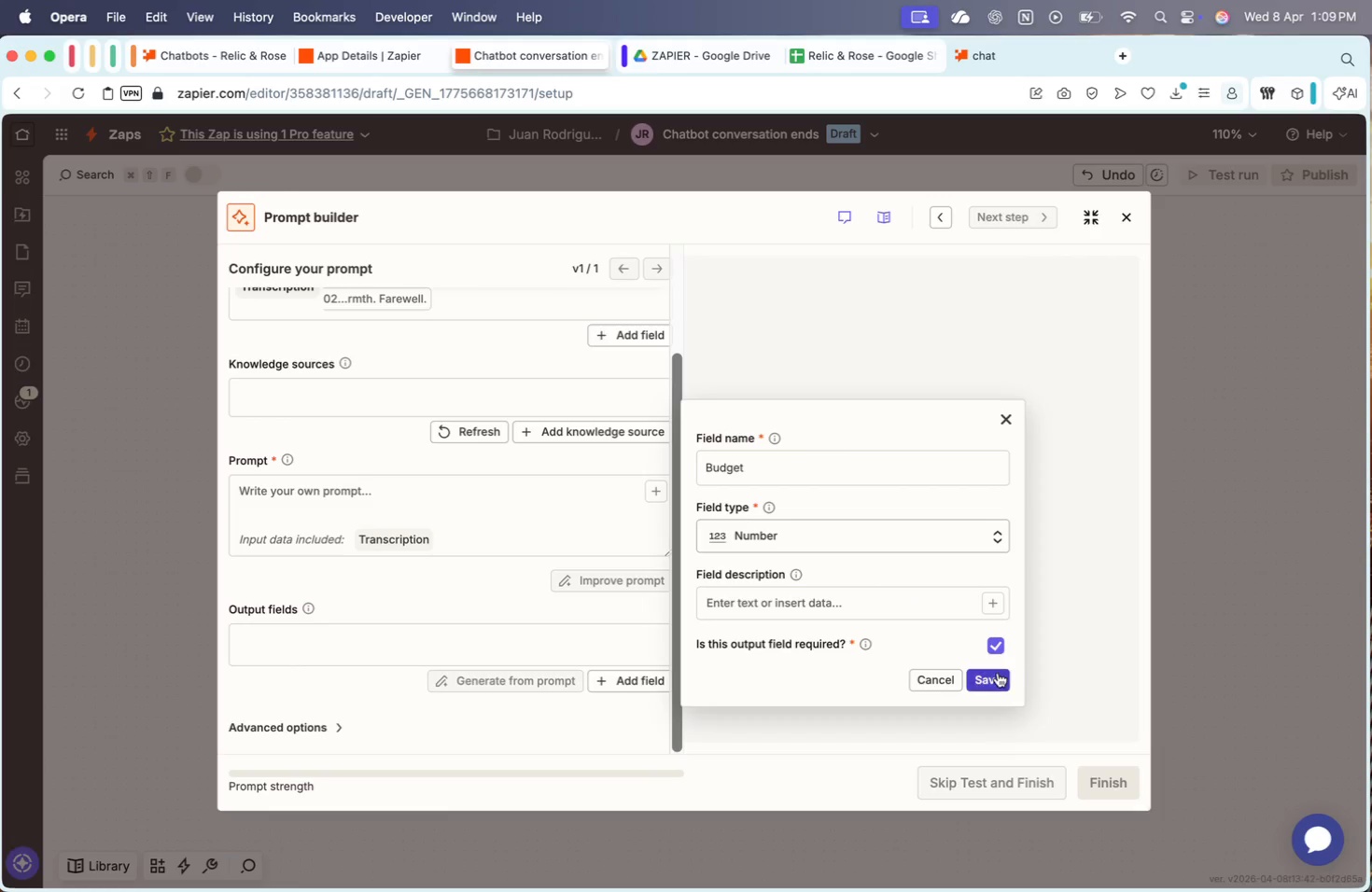 
left_click([995, 682])
 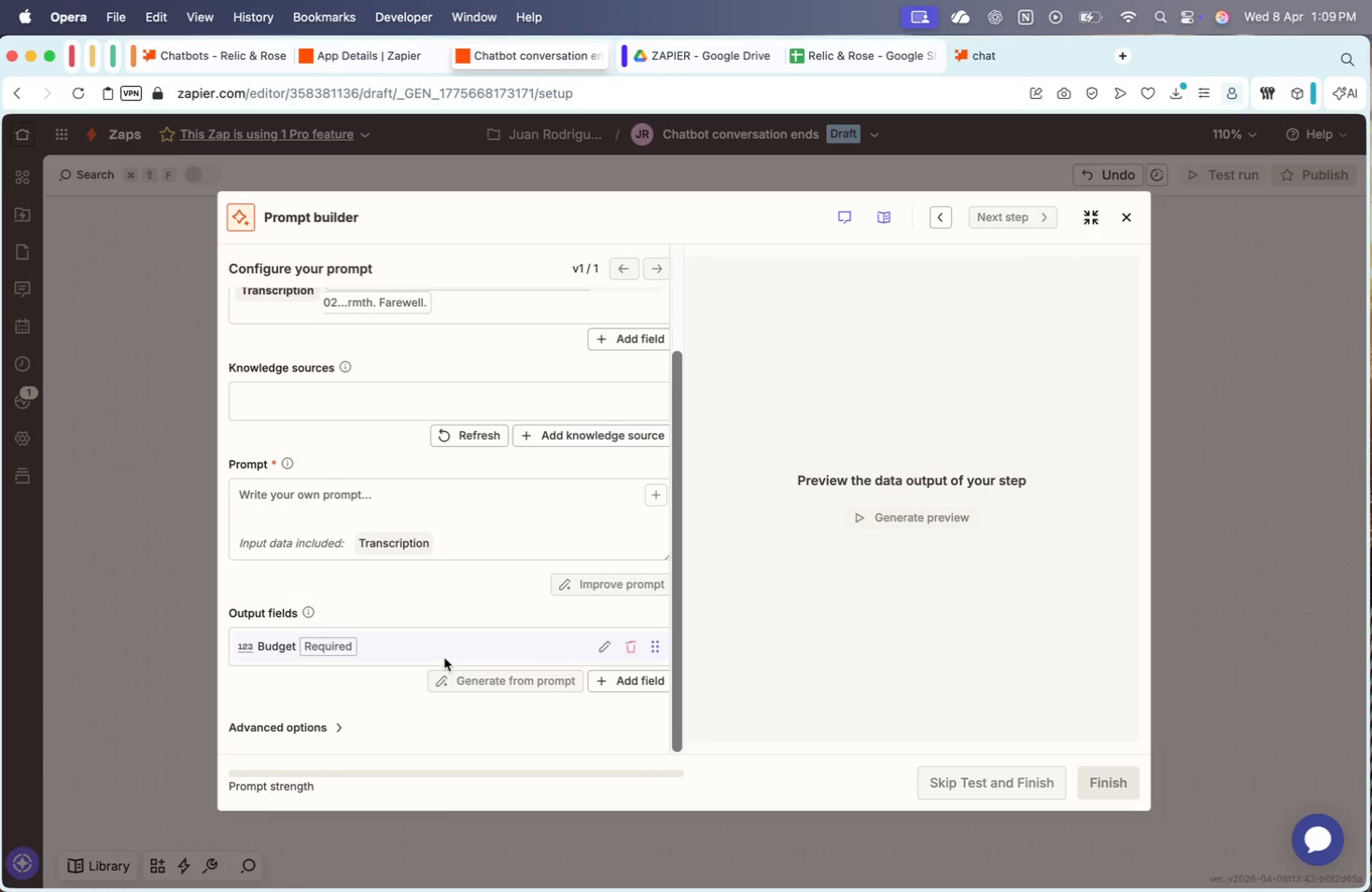 
scroll: coordinate [499, 682], scroll_direction: down, amount: 28.0
 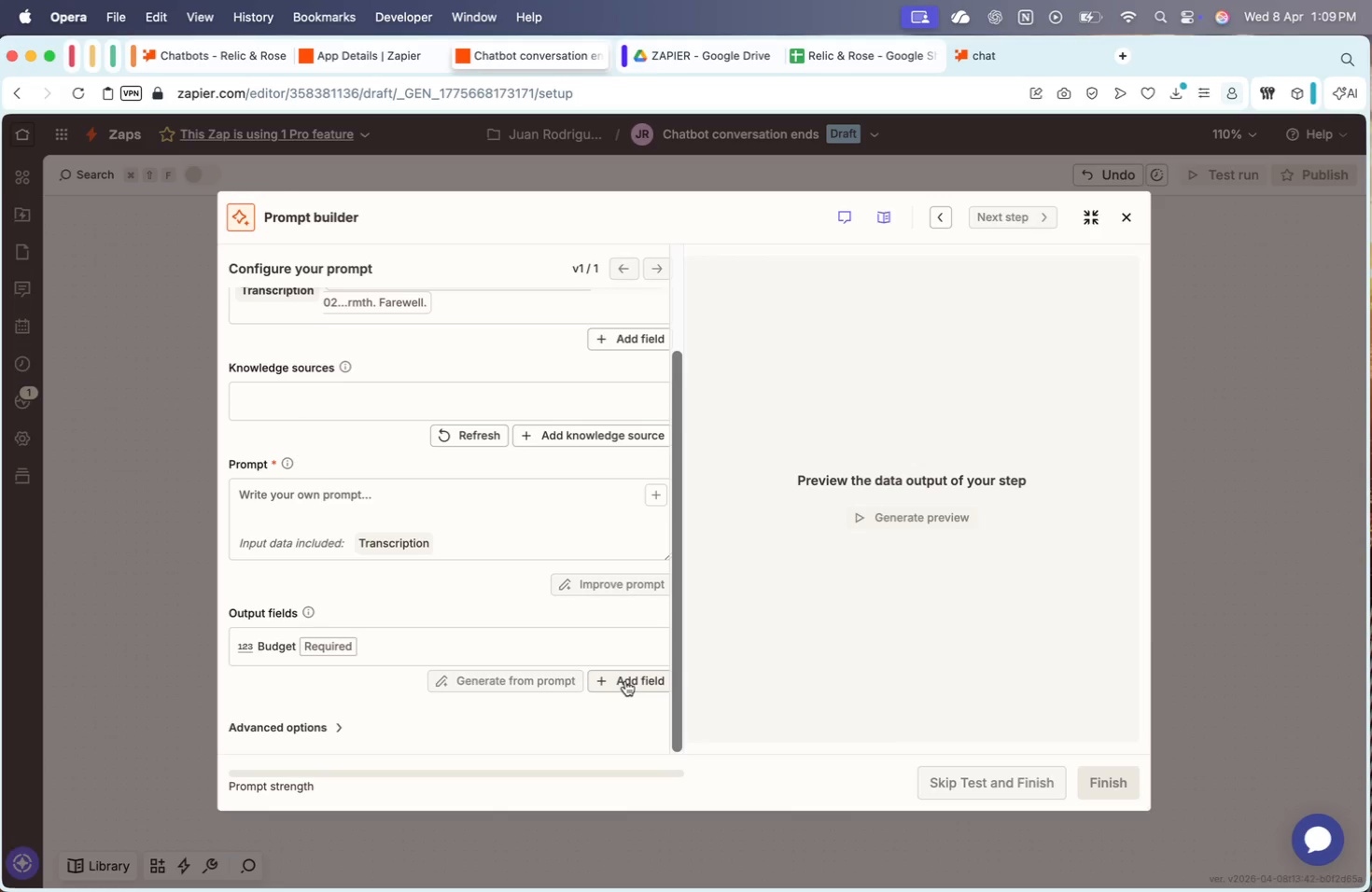 
left_click([625, 681])
 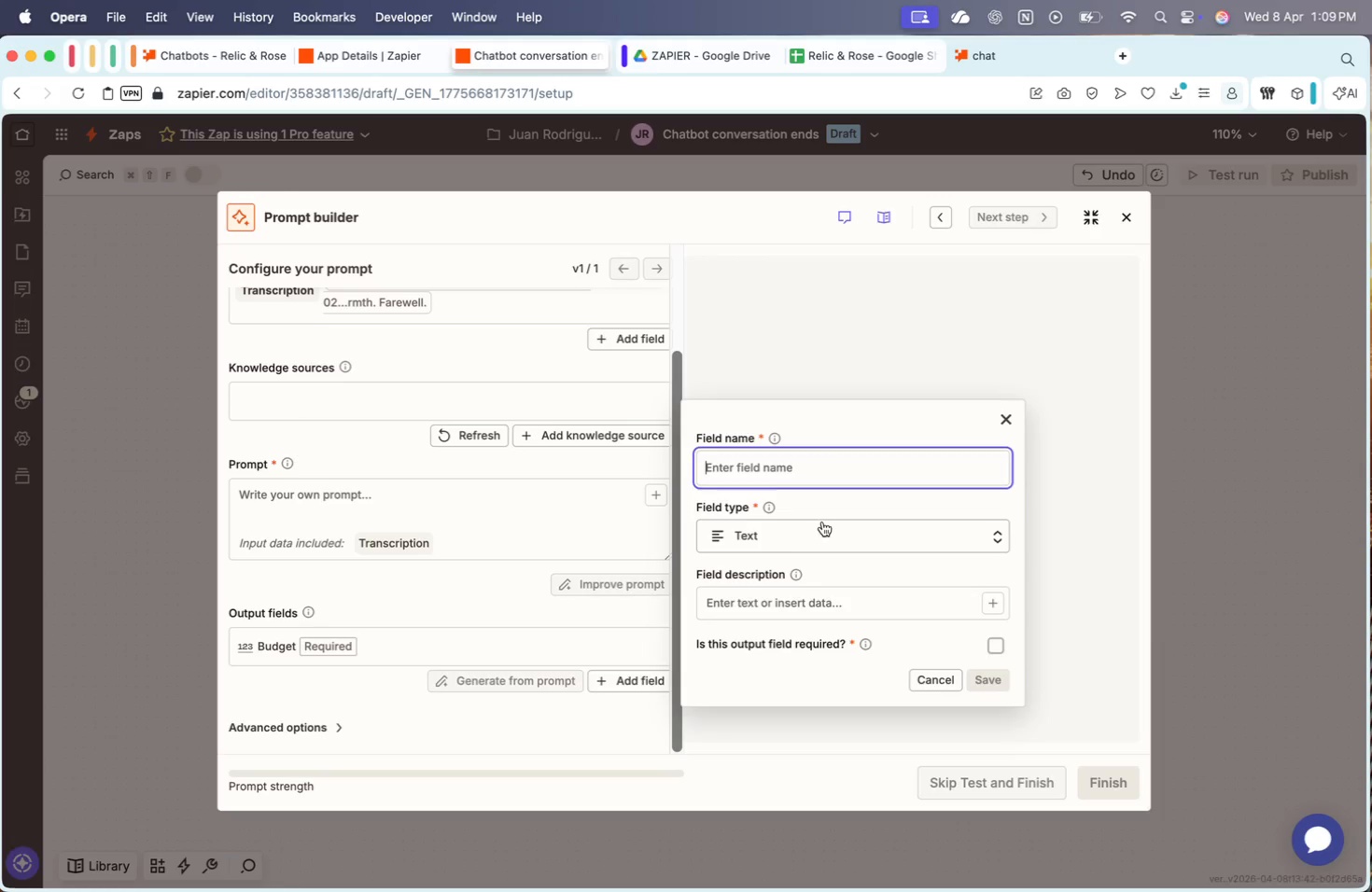 
left_click([802, 480])
 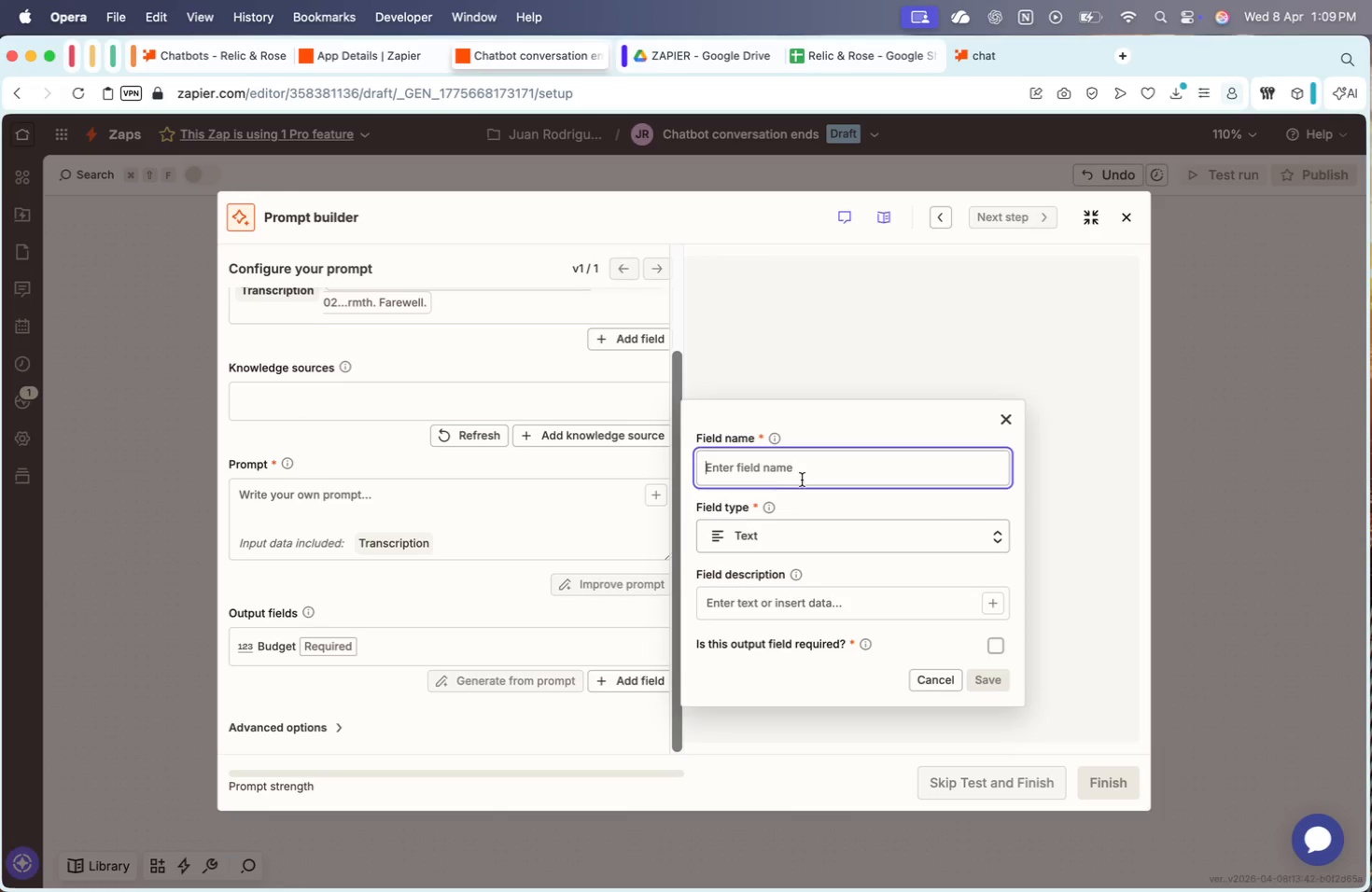 
type(High-Lead)
 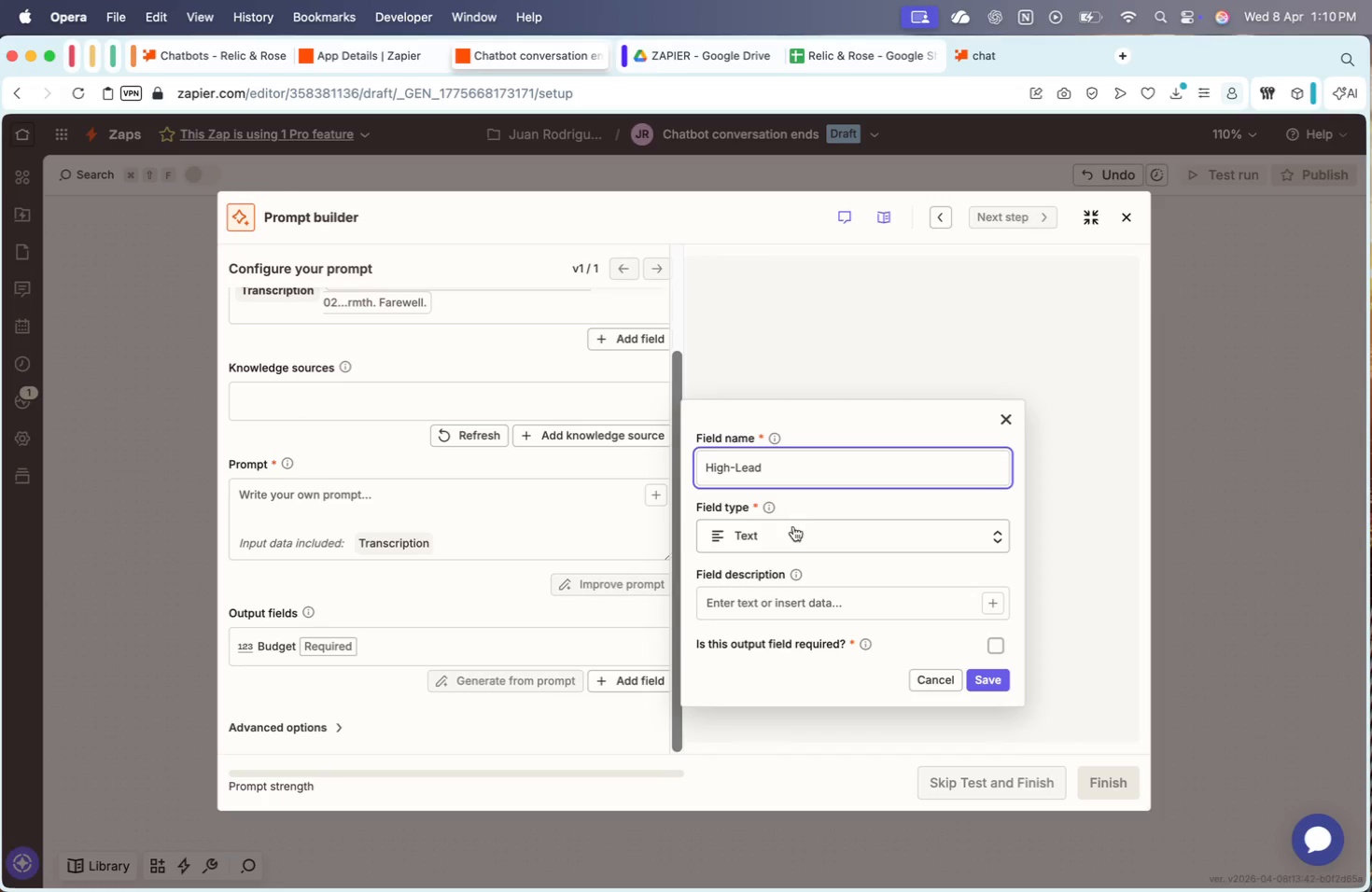 
left_click([809, 551])
 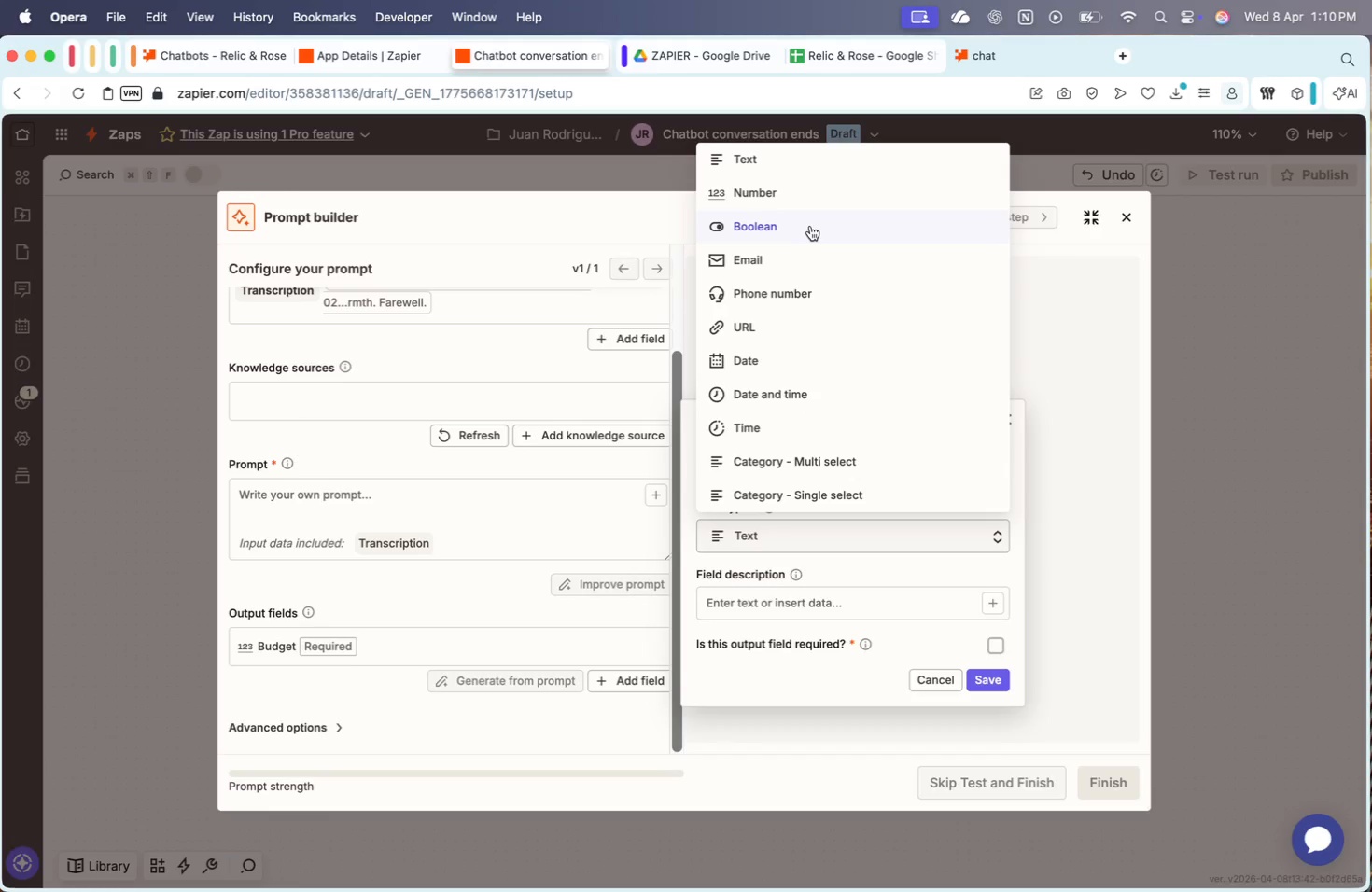 
left_click([807, 226])
 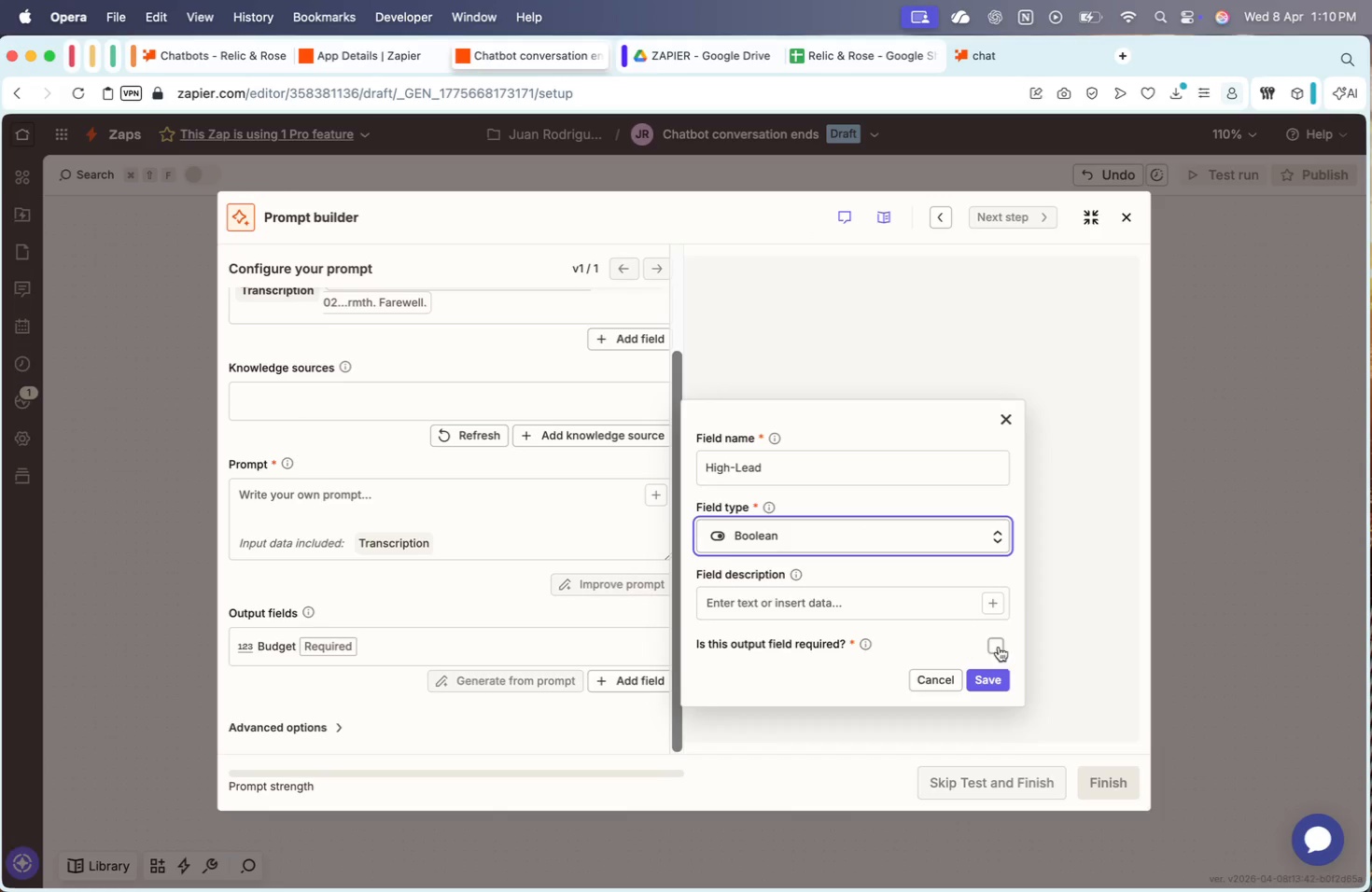 
left_click([983, 676])
 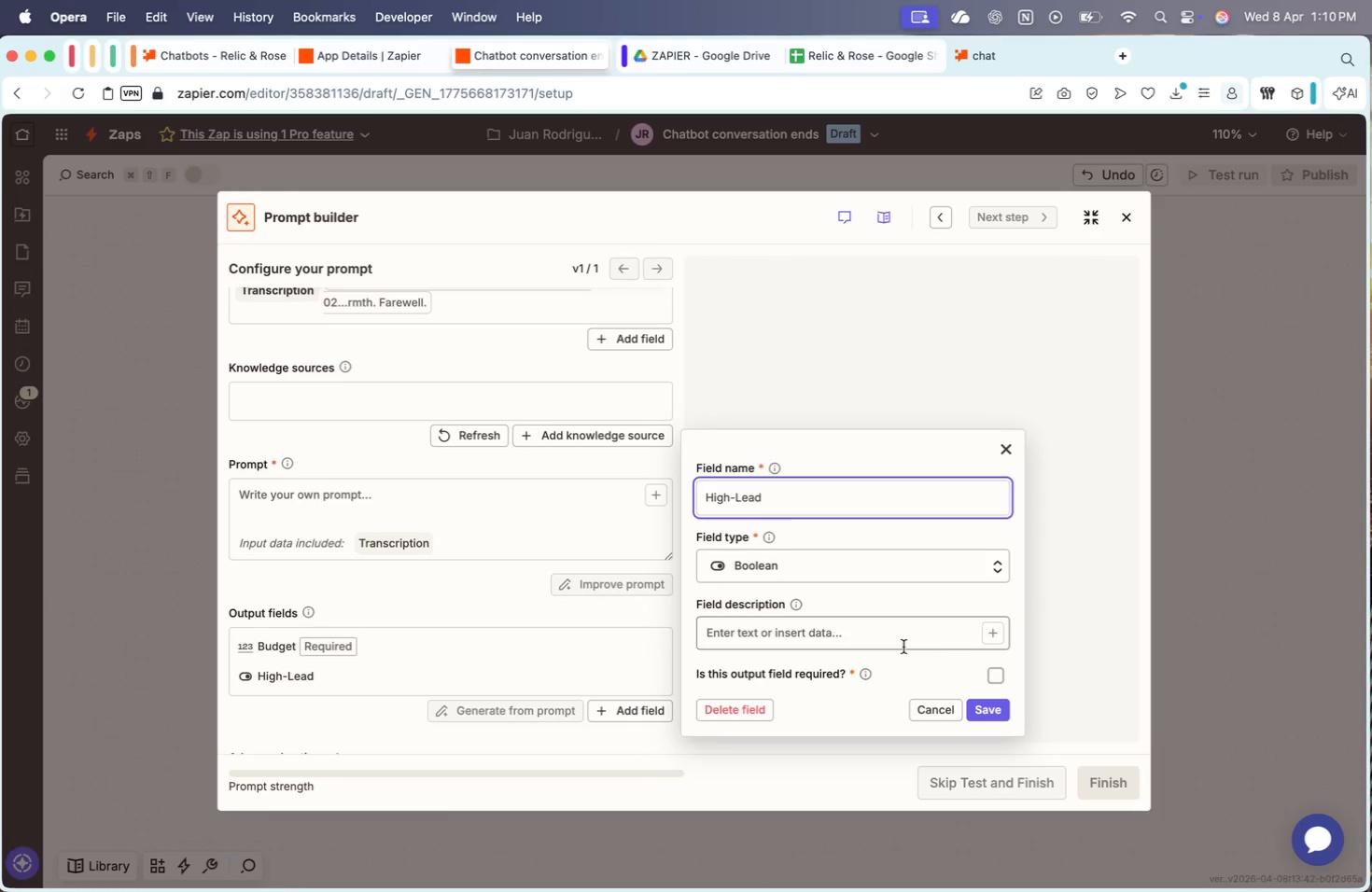 
double_click([997, 681])
 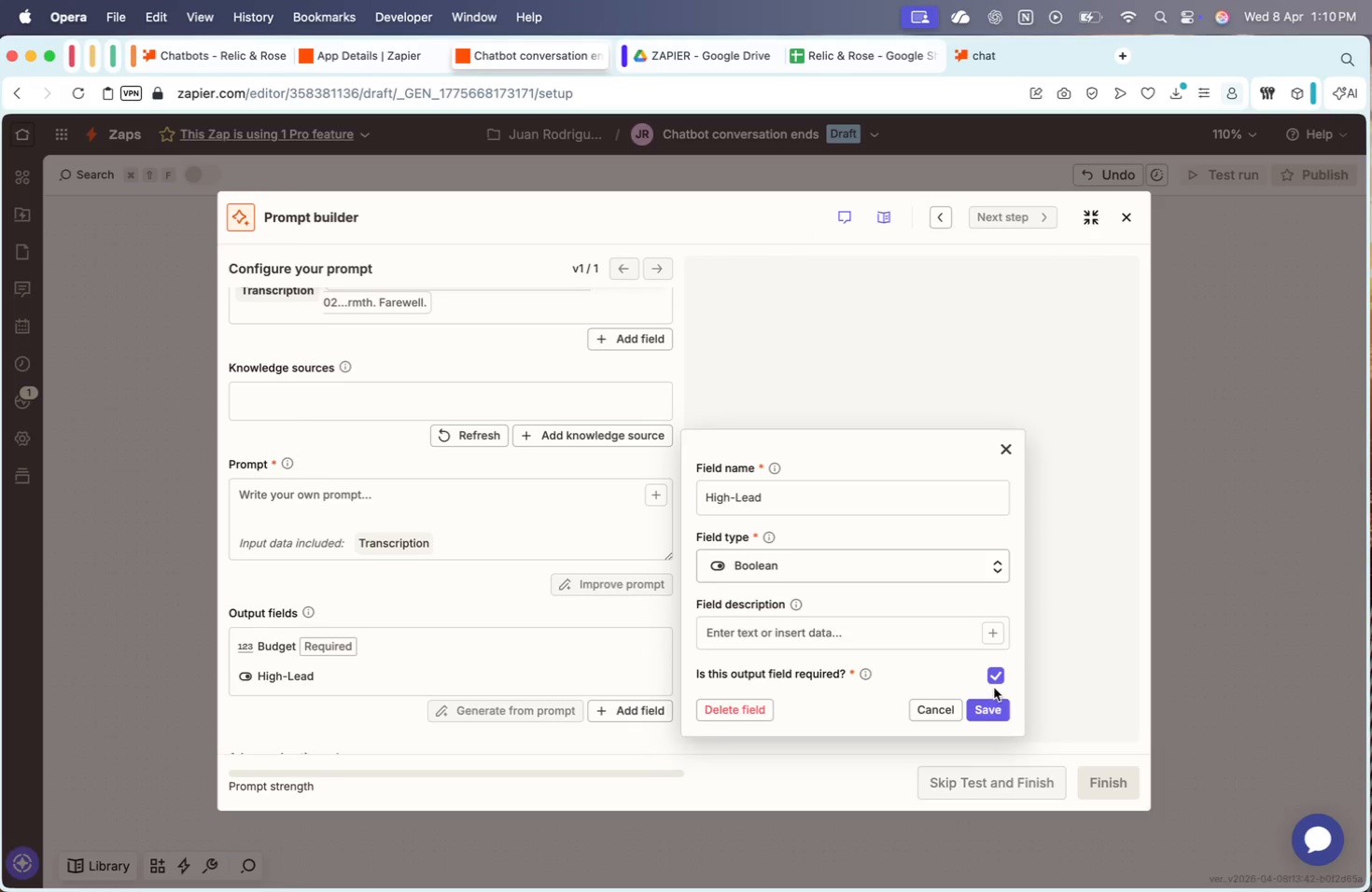 
triple_click([992, 714])
 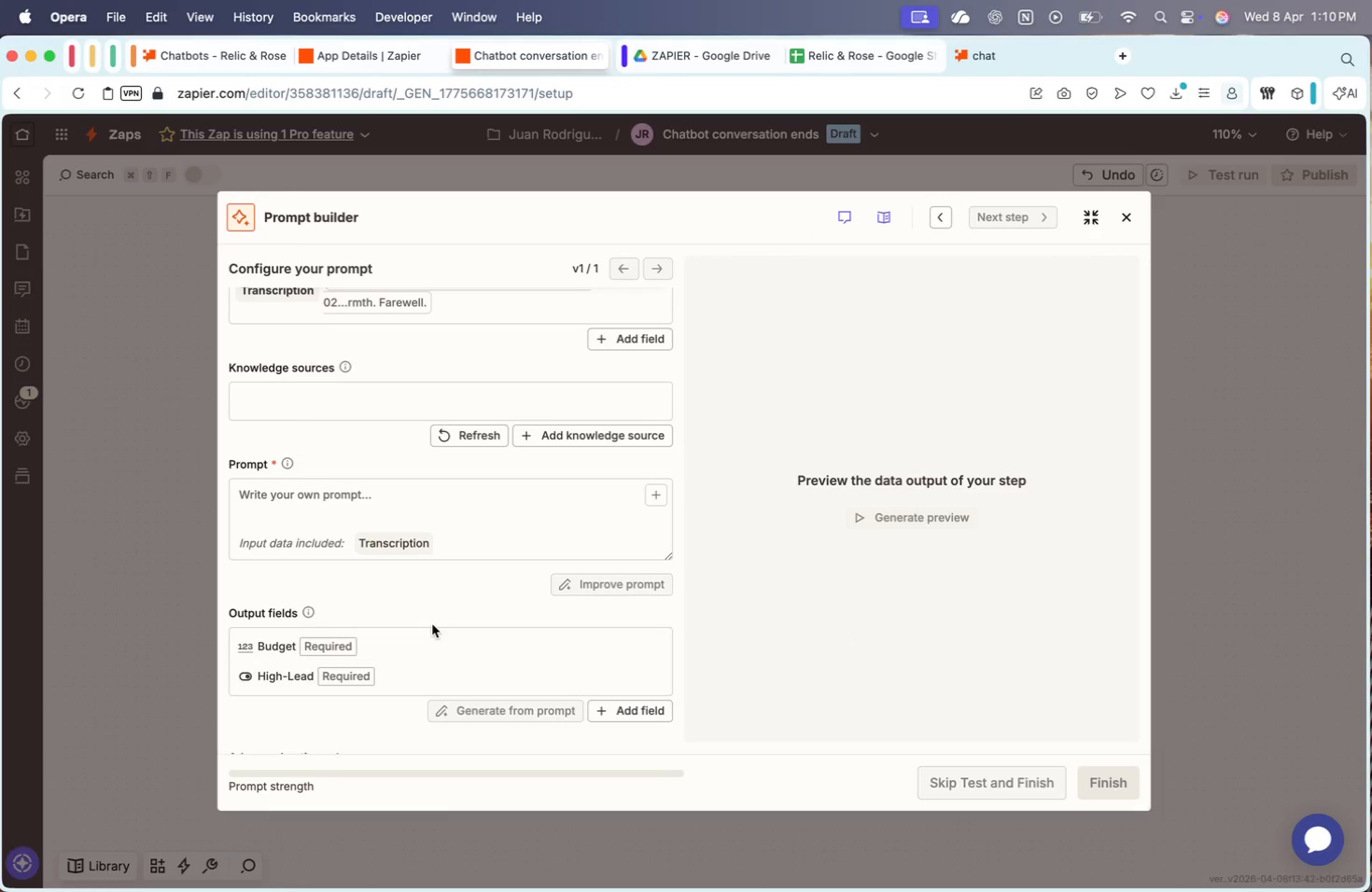 
left_click([414, 651])
 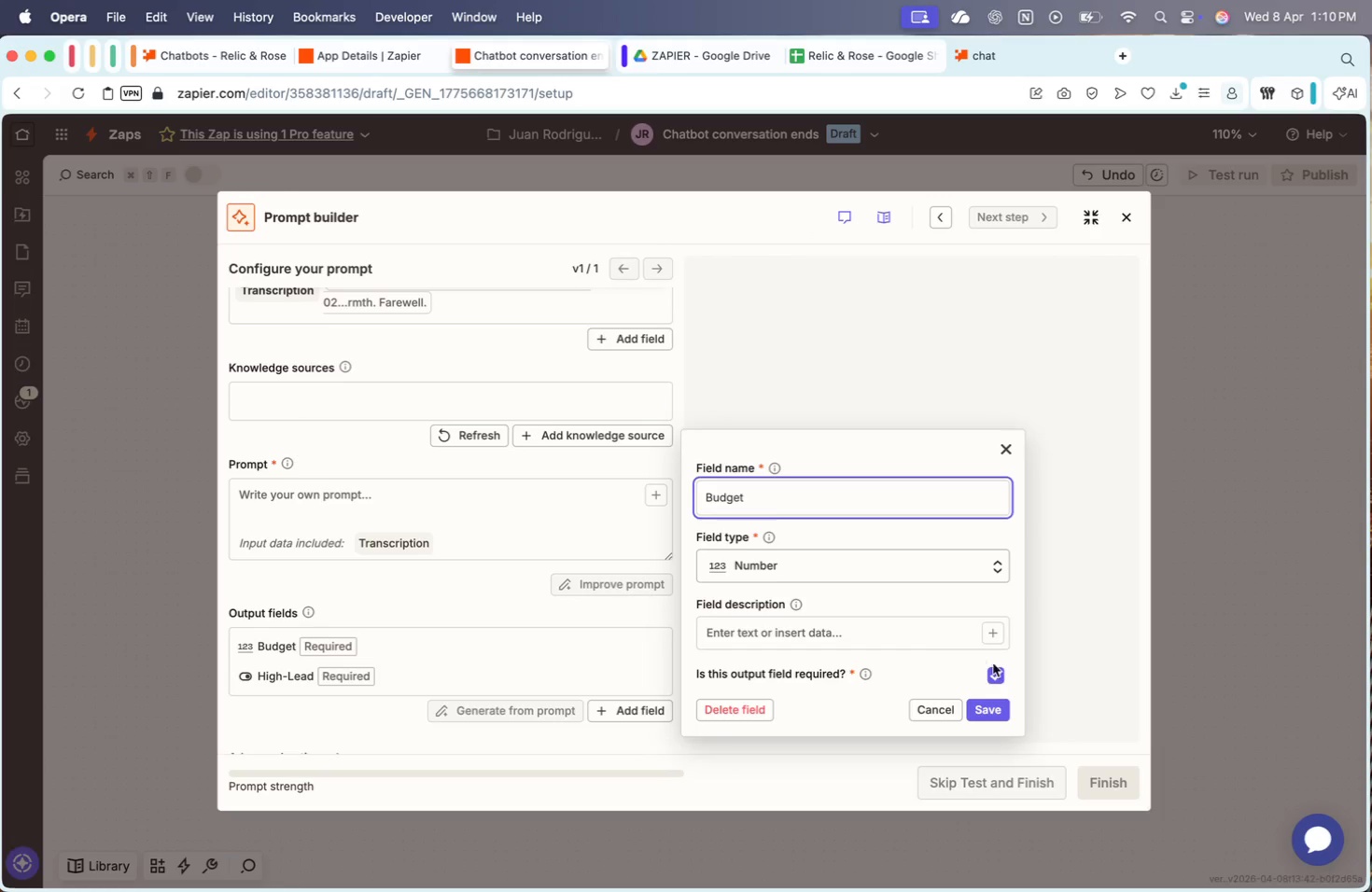 
double_click([992, 705])
 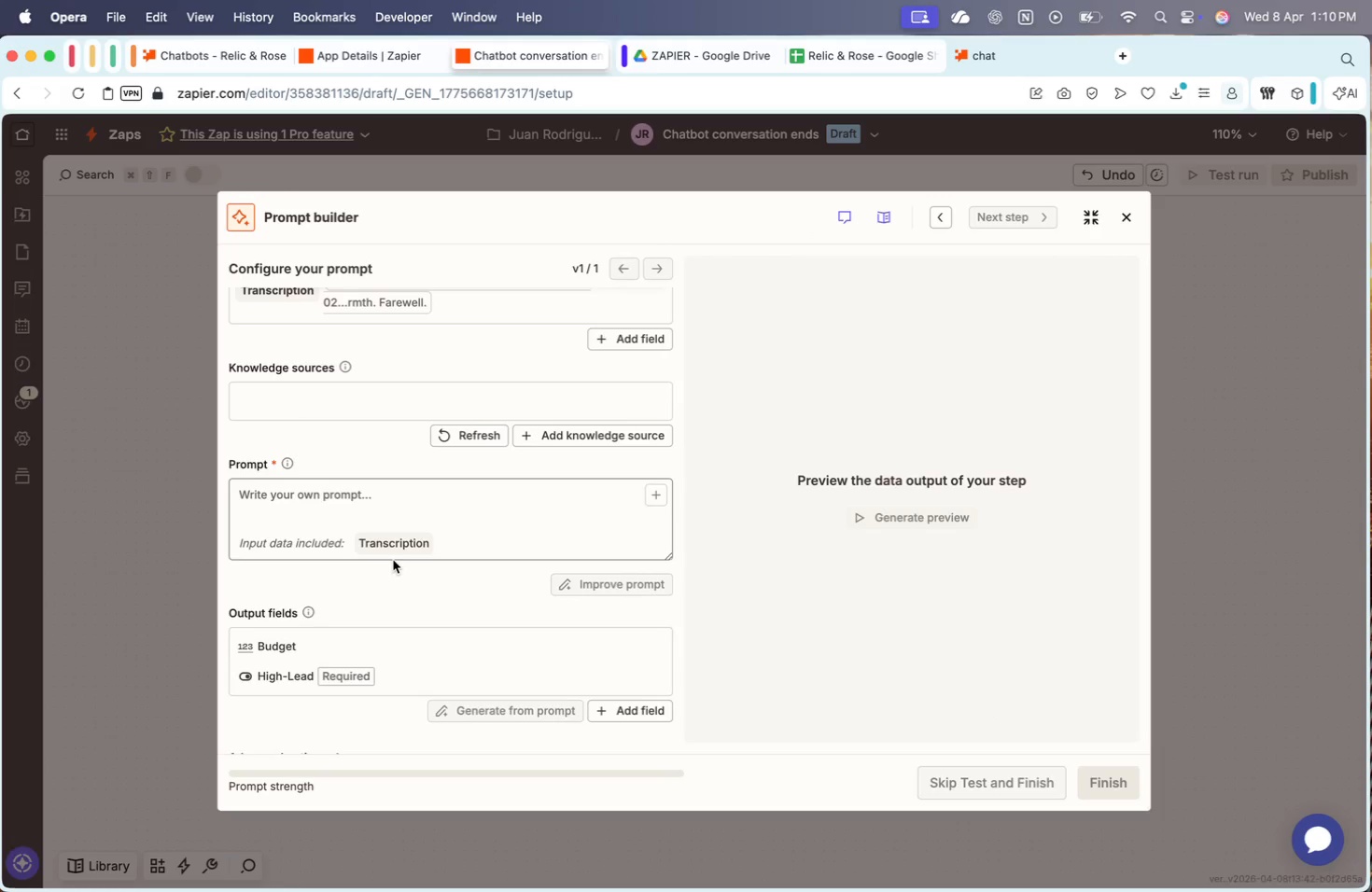 
scroll: coordinate [393, 560], scroll_direction: down, amount: 9.0
 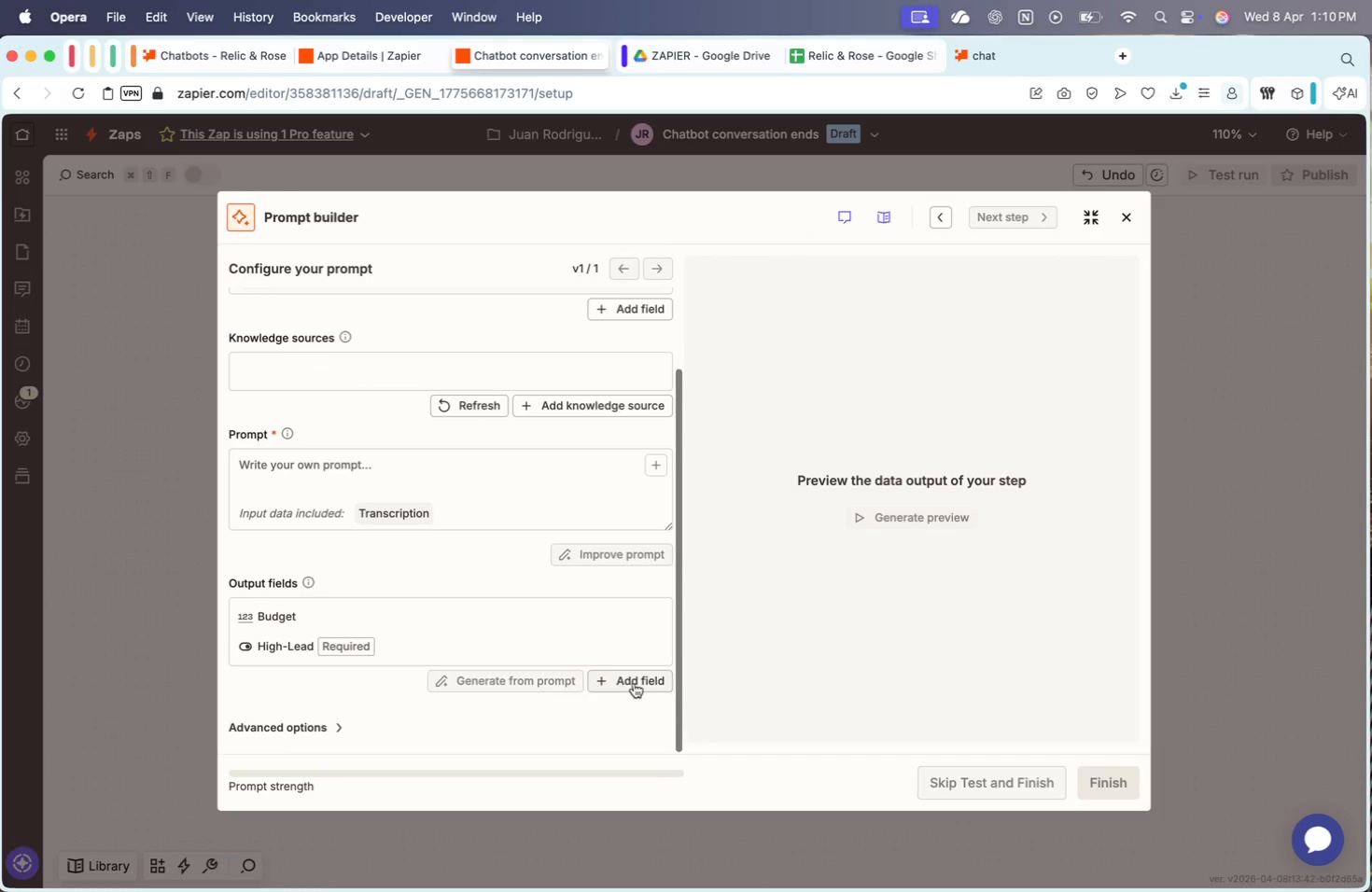 
left_click([638, 683])
 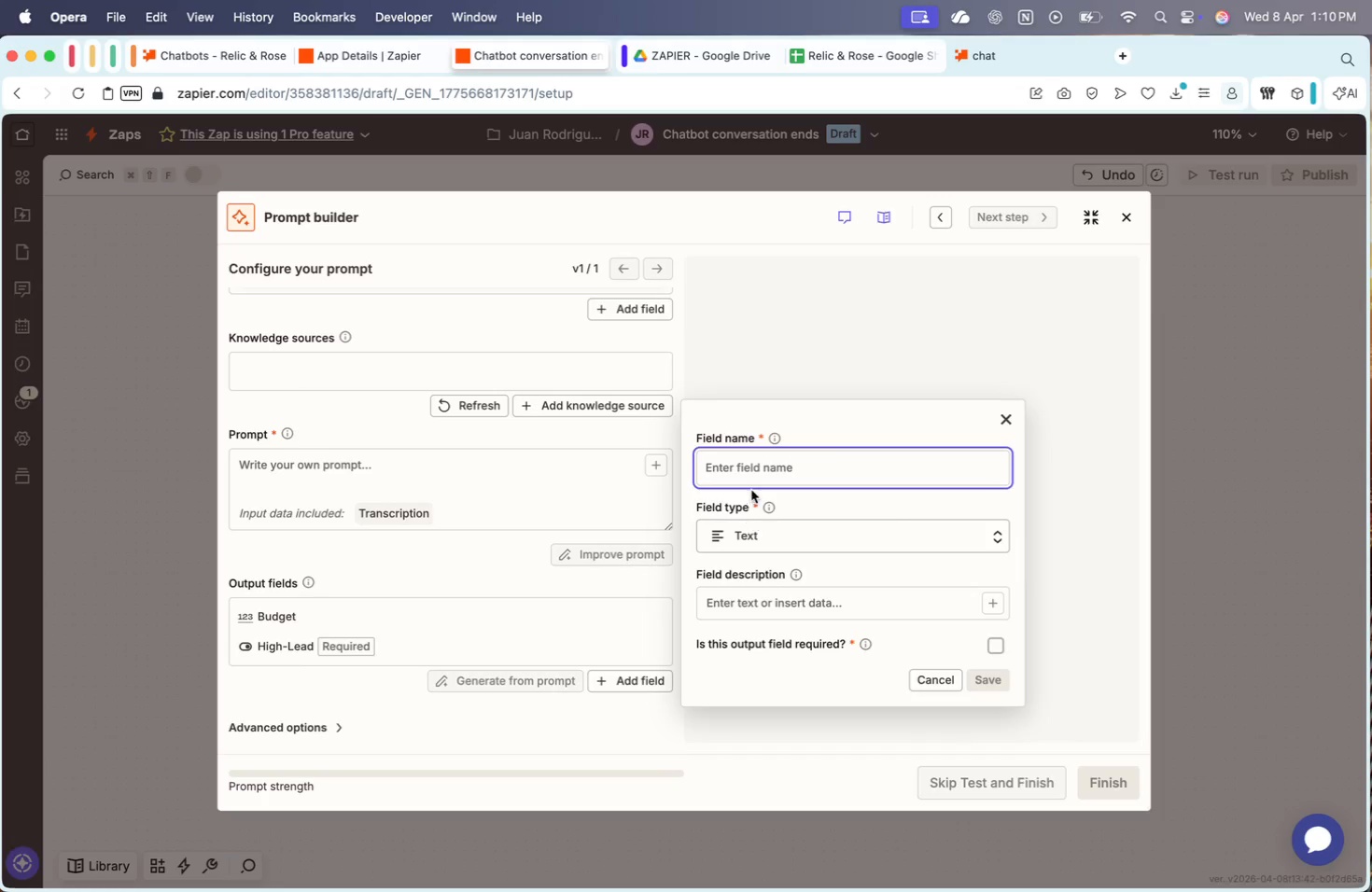 
type(Prefeer)
key(Backspace)
key(Backspace)
type(red a)
key(Backspace)
type(era)
key(Backspace)
type(-)
 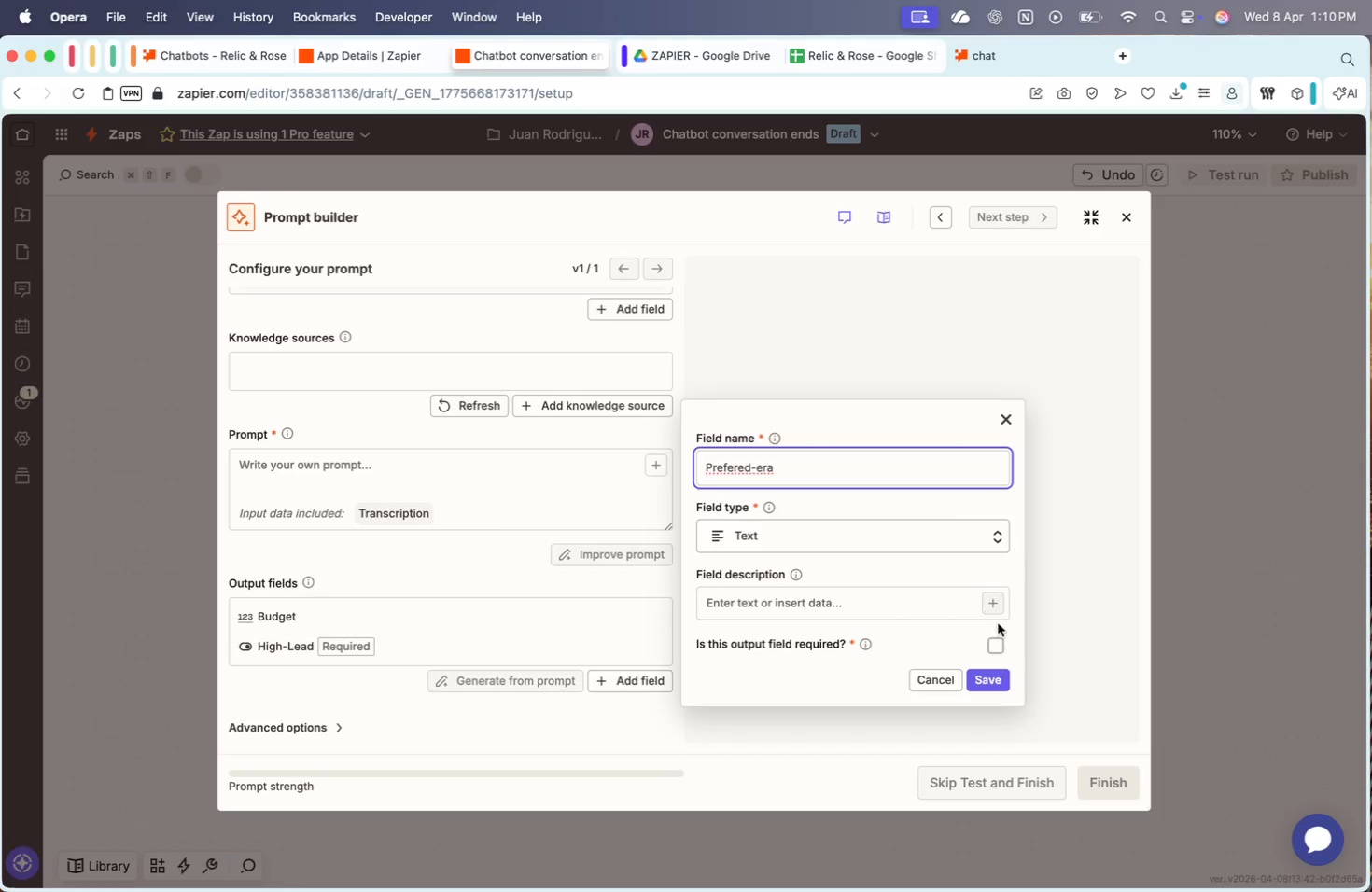 
double_click([997, 646])
 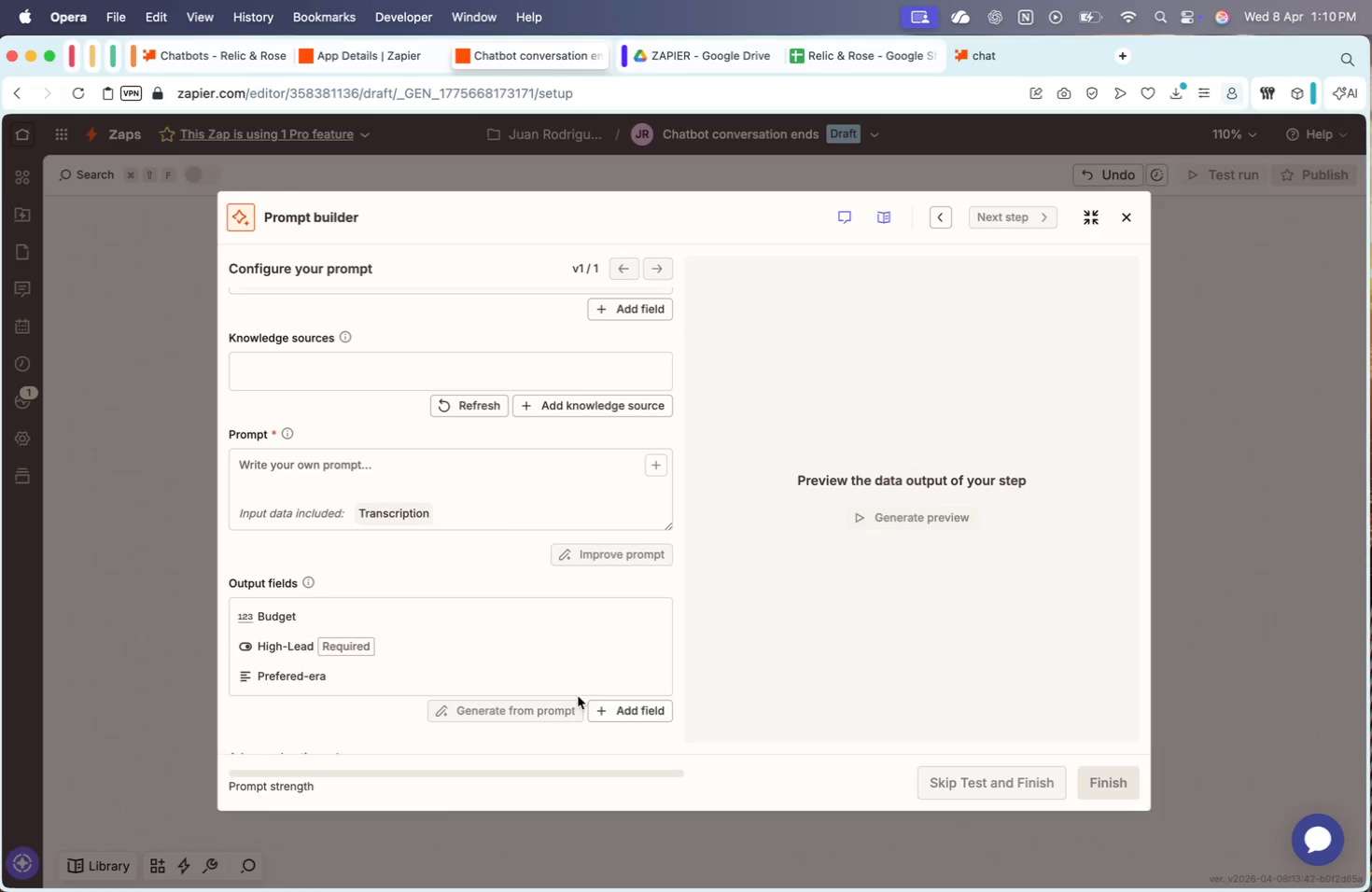 
left_click([646, 714])
 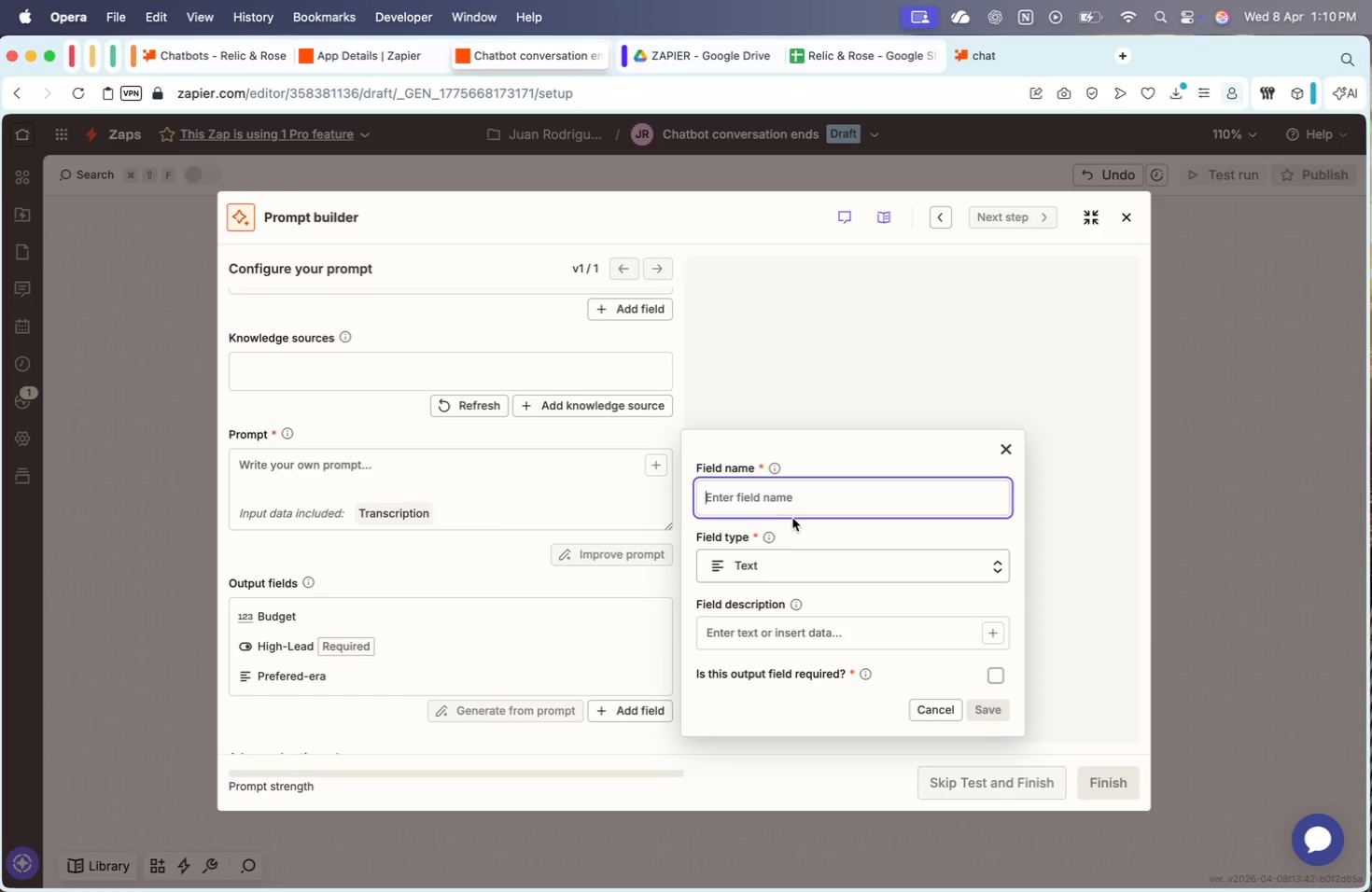 
type(Coffeo )
key(Backspace)
key(Backspace)
type(e)